 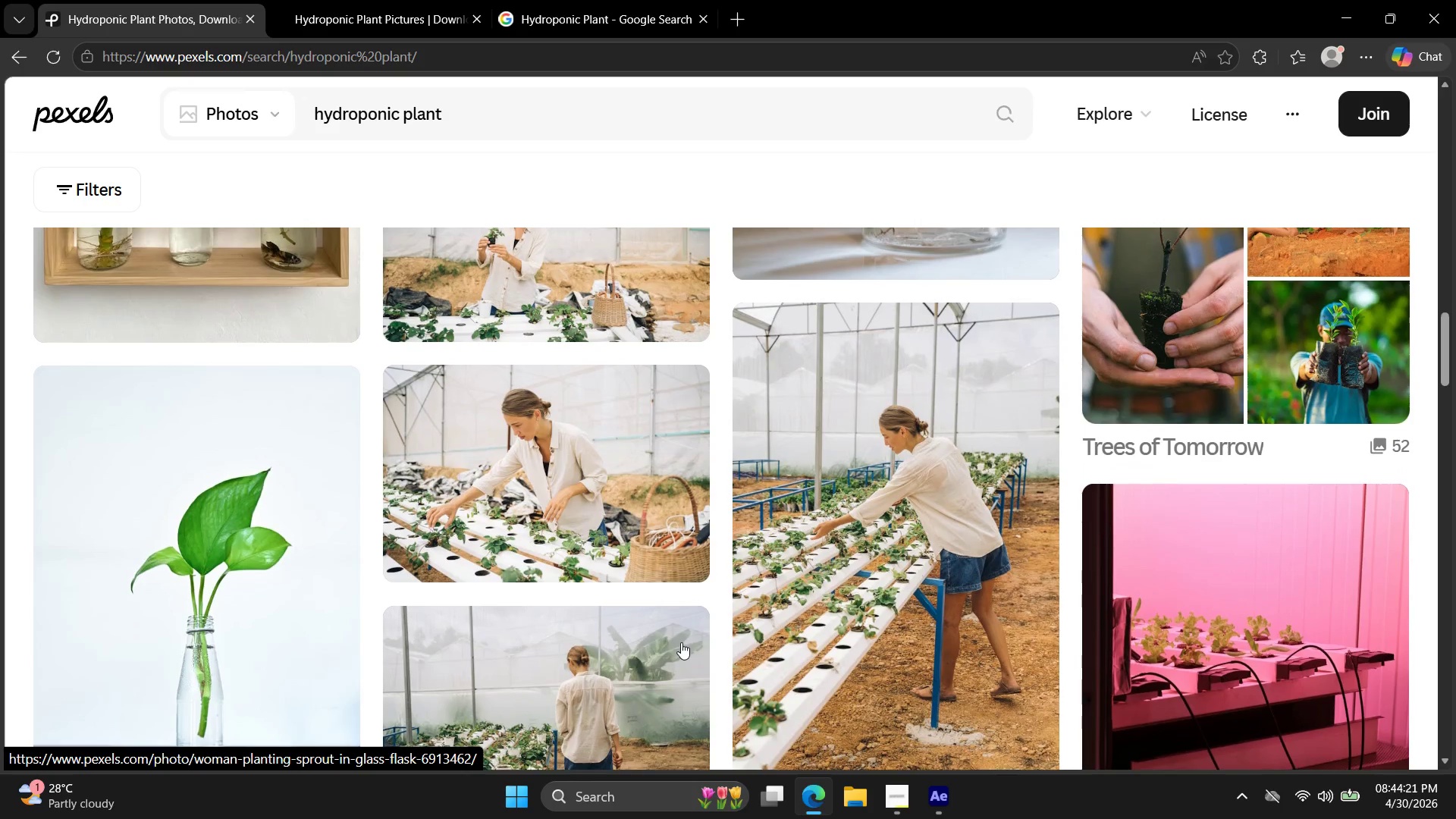 
scroll: coordinate [718, 644], scroll_direction: down, amount: 17.0
 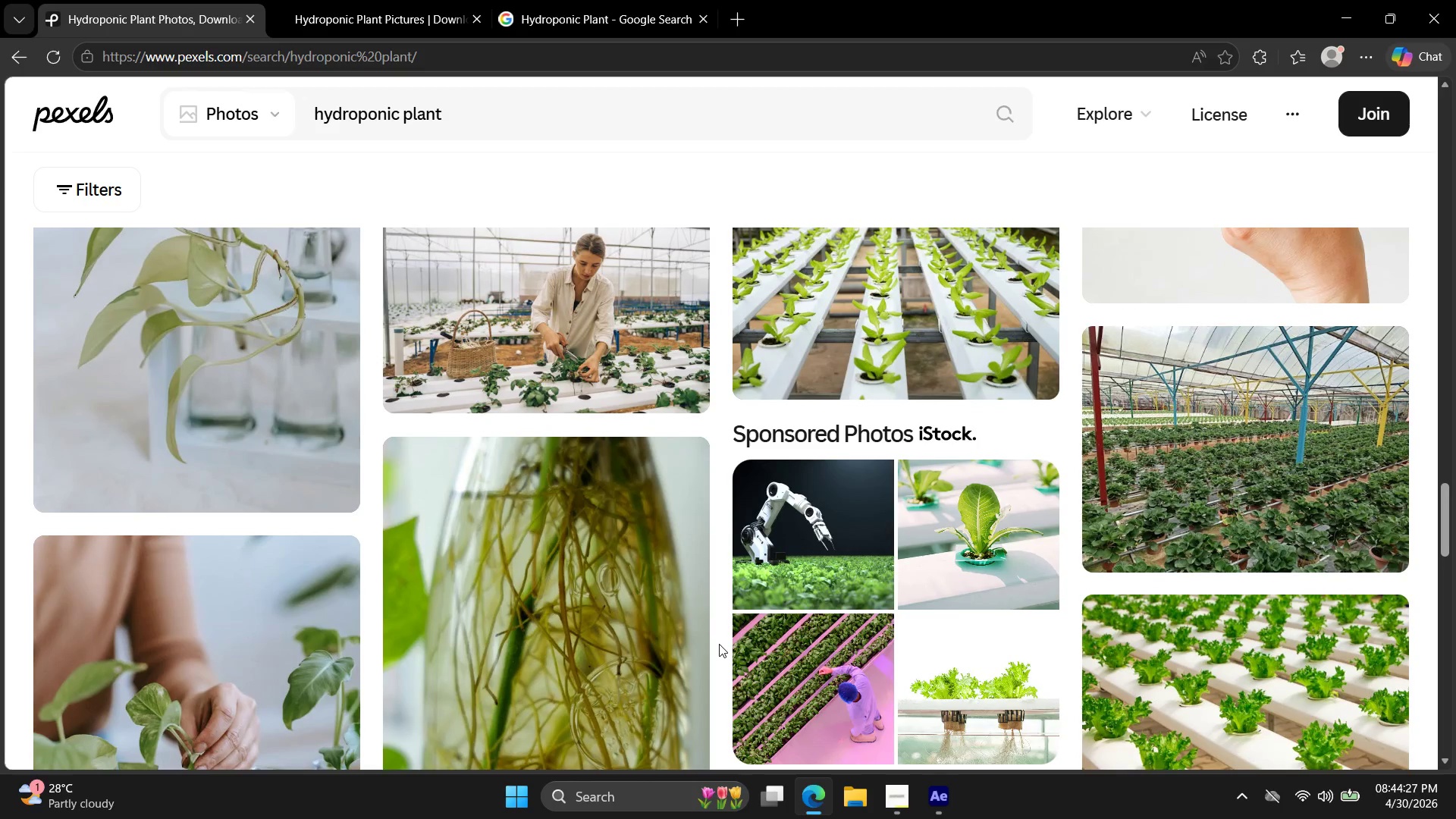 
scroll: coordinate [761, 547], scroll_direction: down, amount: 26.0
 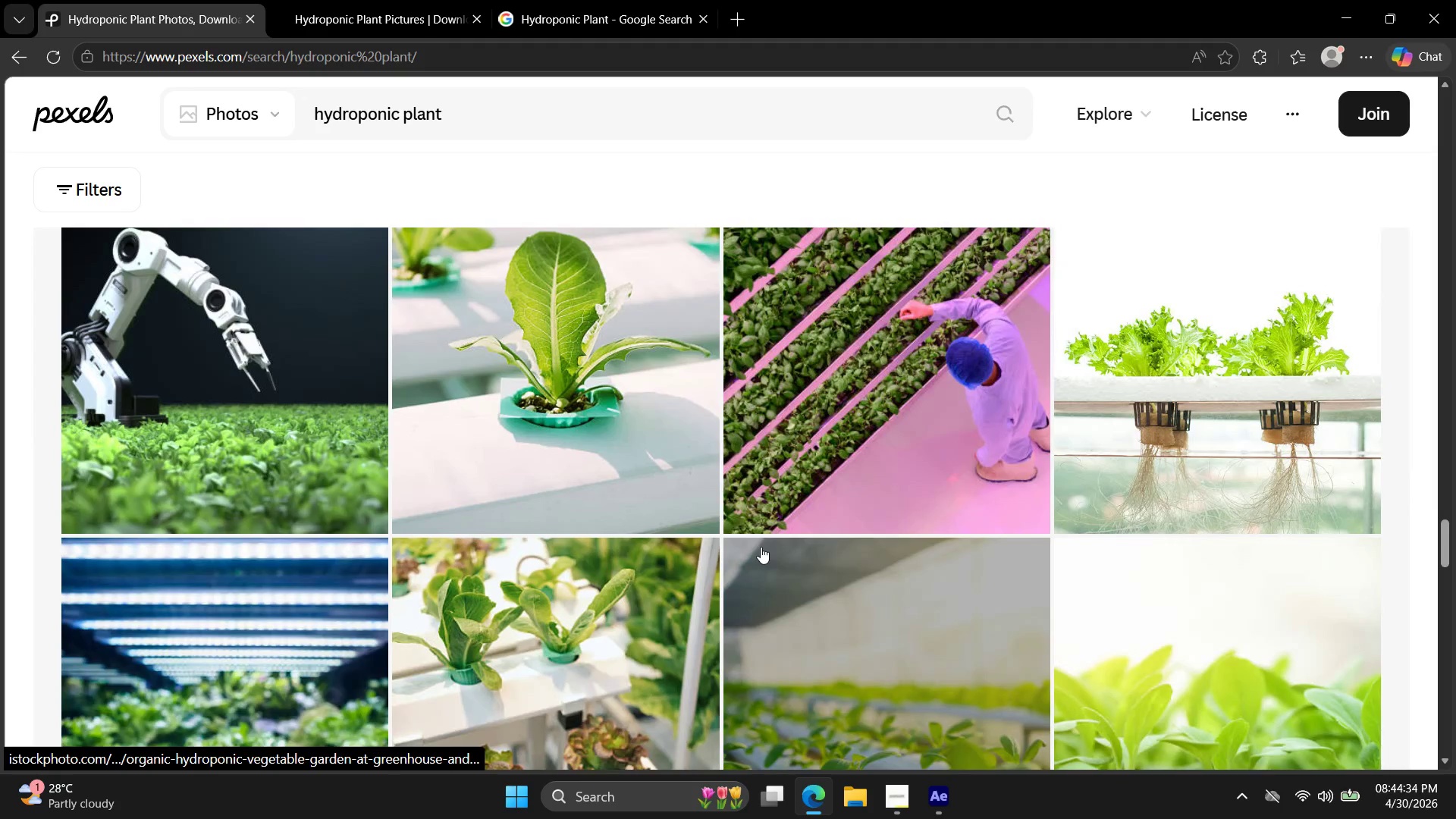 
scroll: coordinate [760, 584], scroll_direction: up, amount: 62.0
 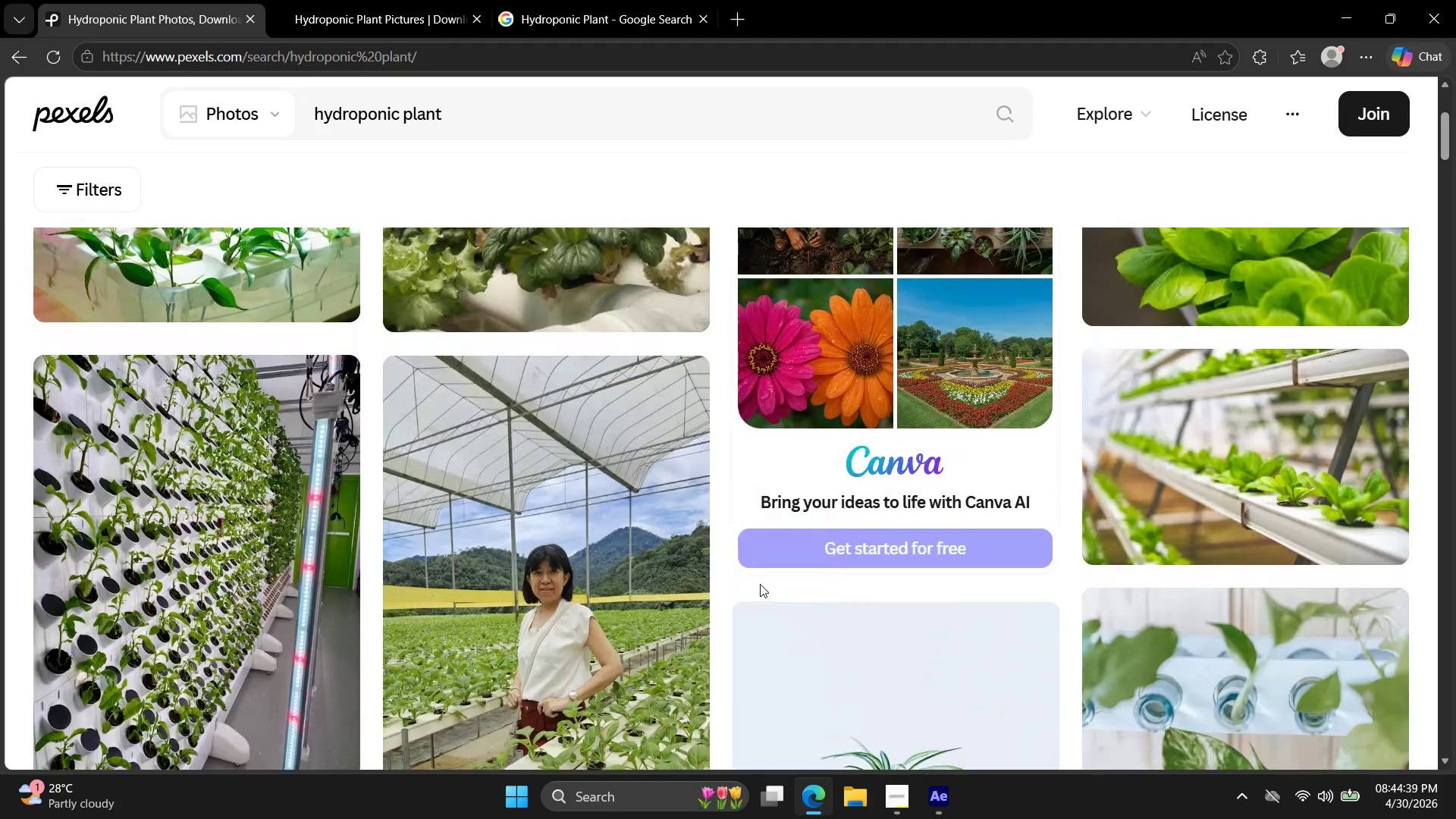 
scroll: coordinate [758, 585], scroll_direction: down, amount: 4.0
 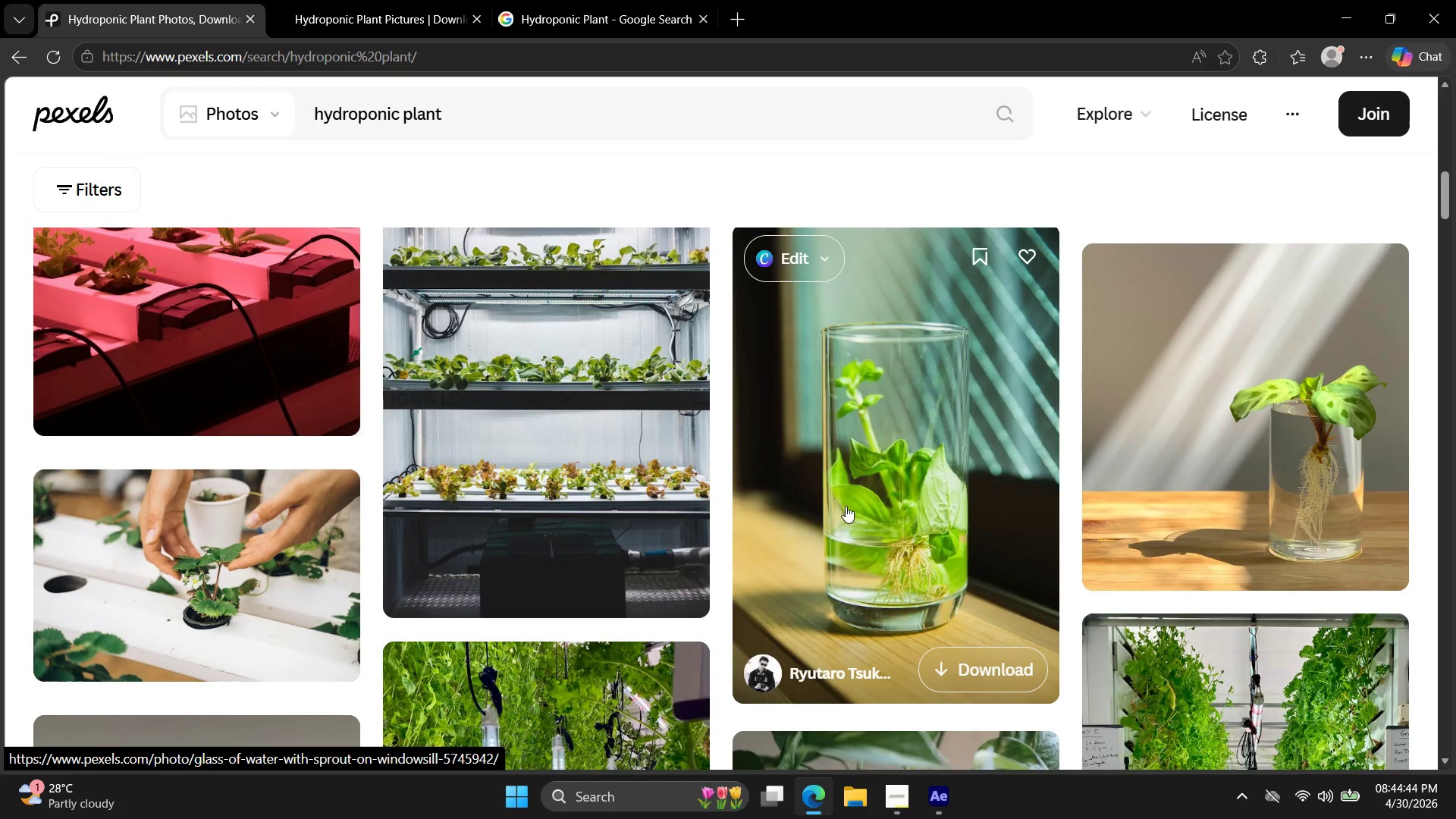 
scroll: coordinate [839, 485], scroll_direction: up, amount: 7.0
 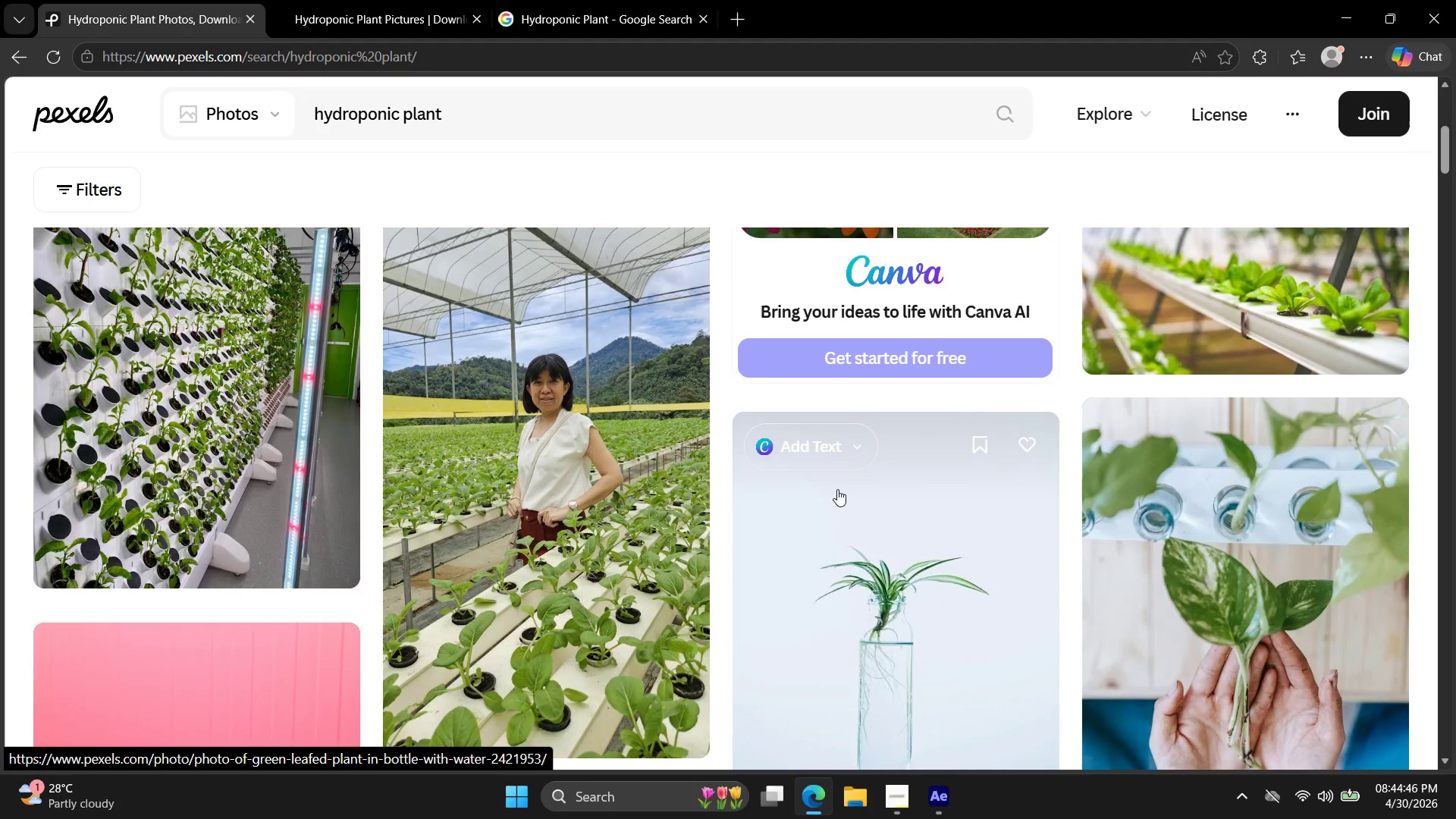 
scroll: coordinate [837, 497], scroll_direction: down, amount: 6.0
 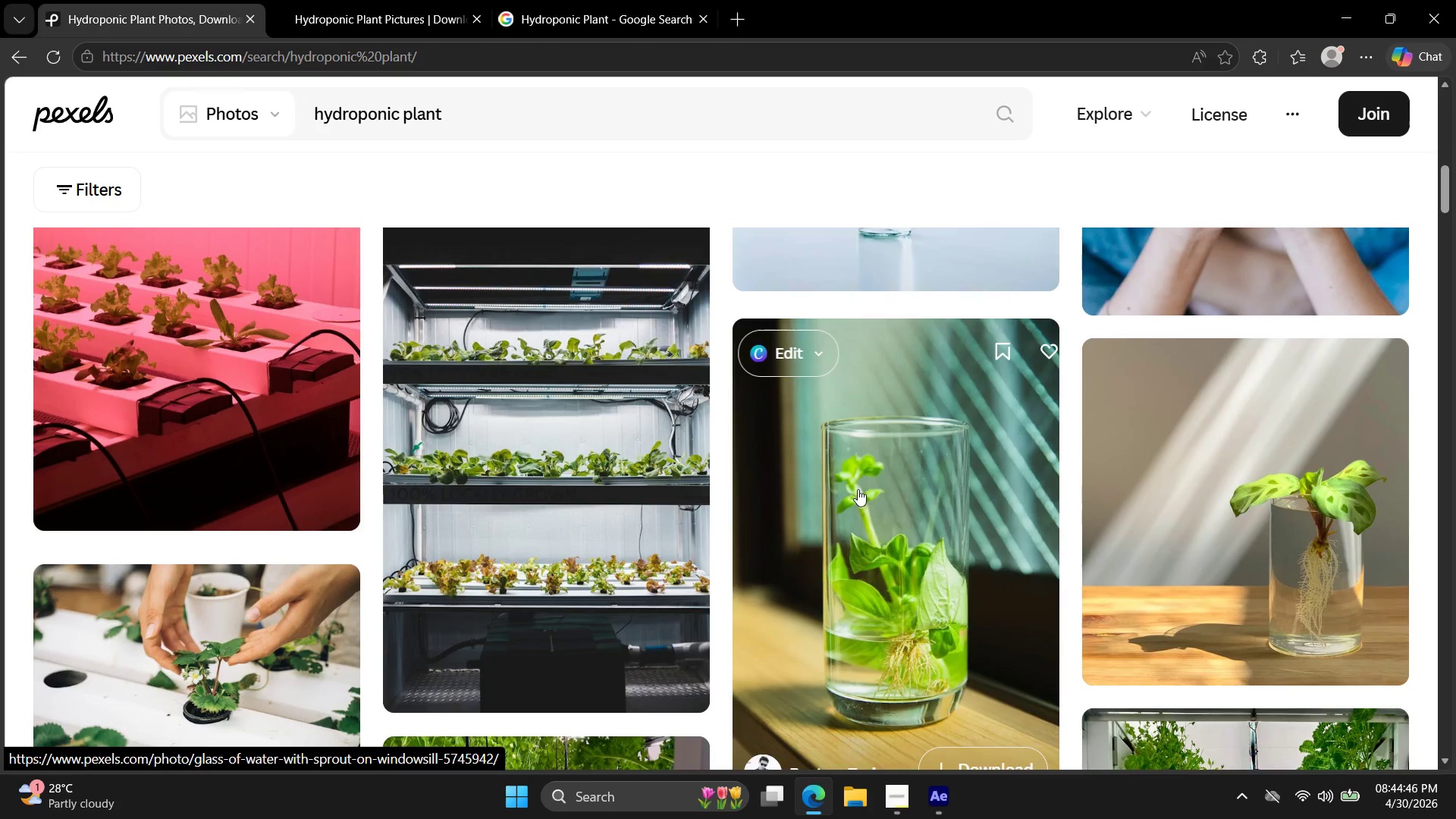 
left_click([861, 486])
 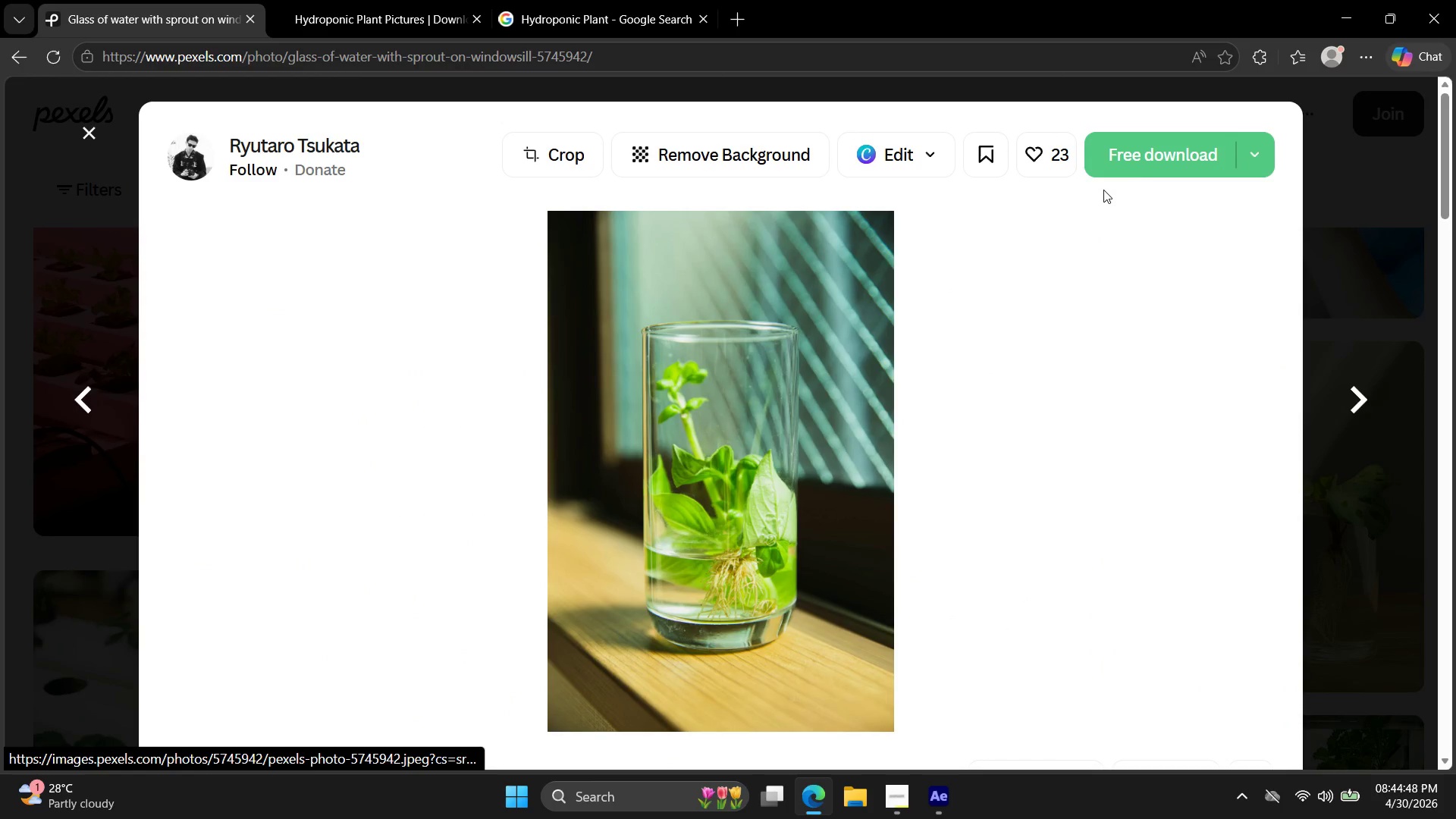 
left_click([1147, 152])
 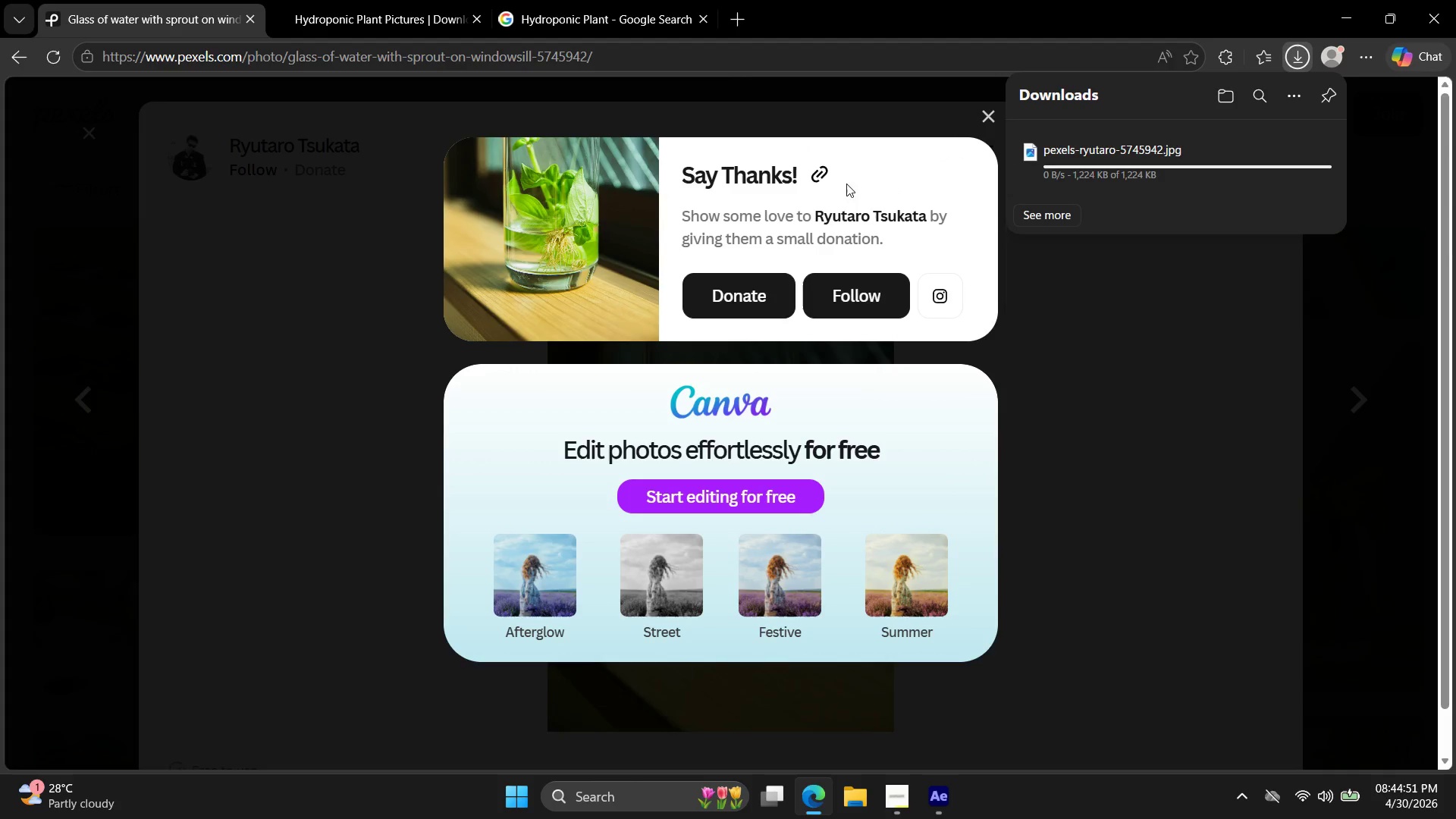 
left_click([654, 0])
 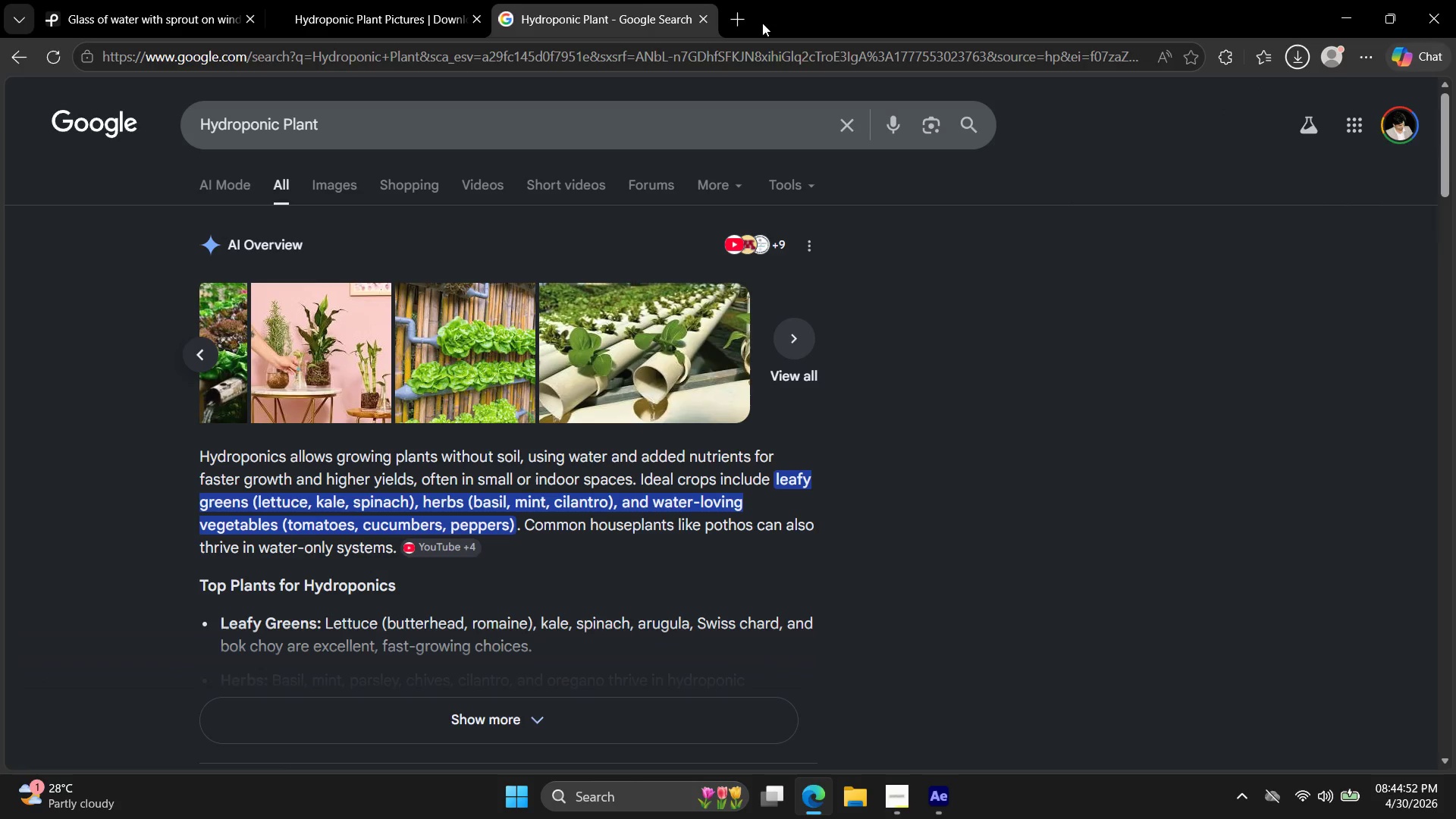 
left_click([733, 14])
 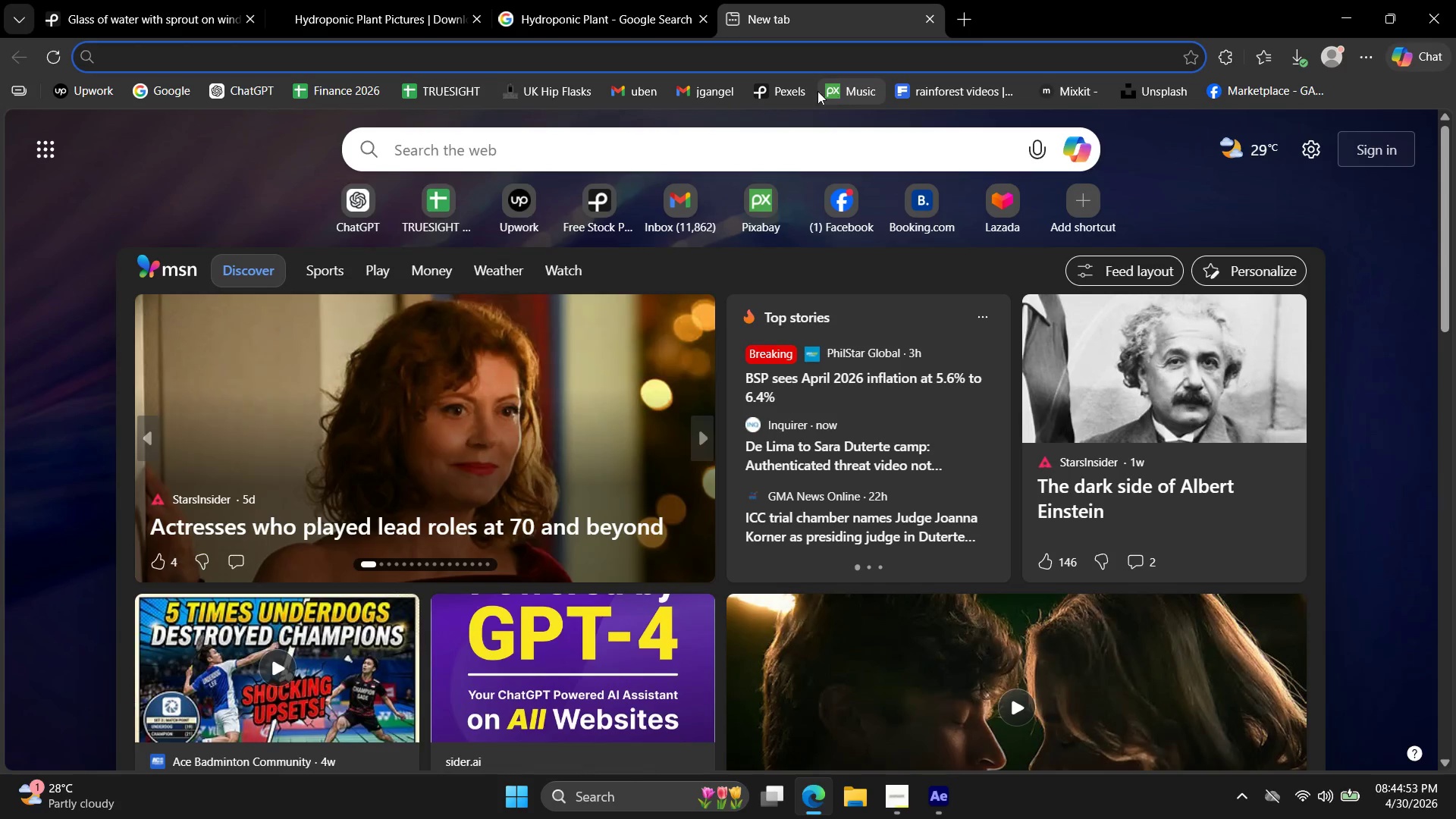 
left_click([853, 93])
 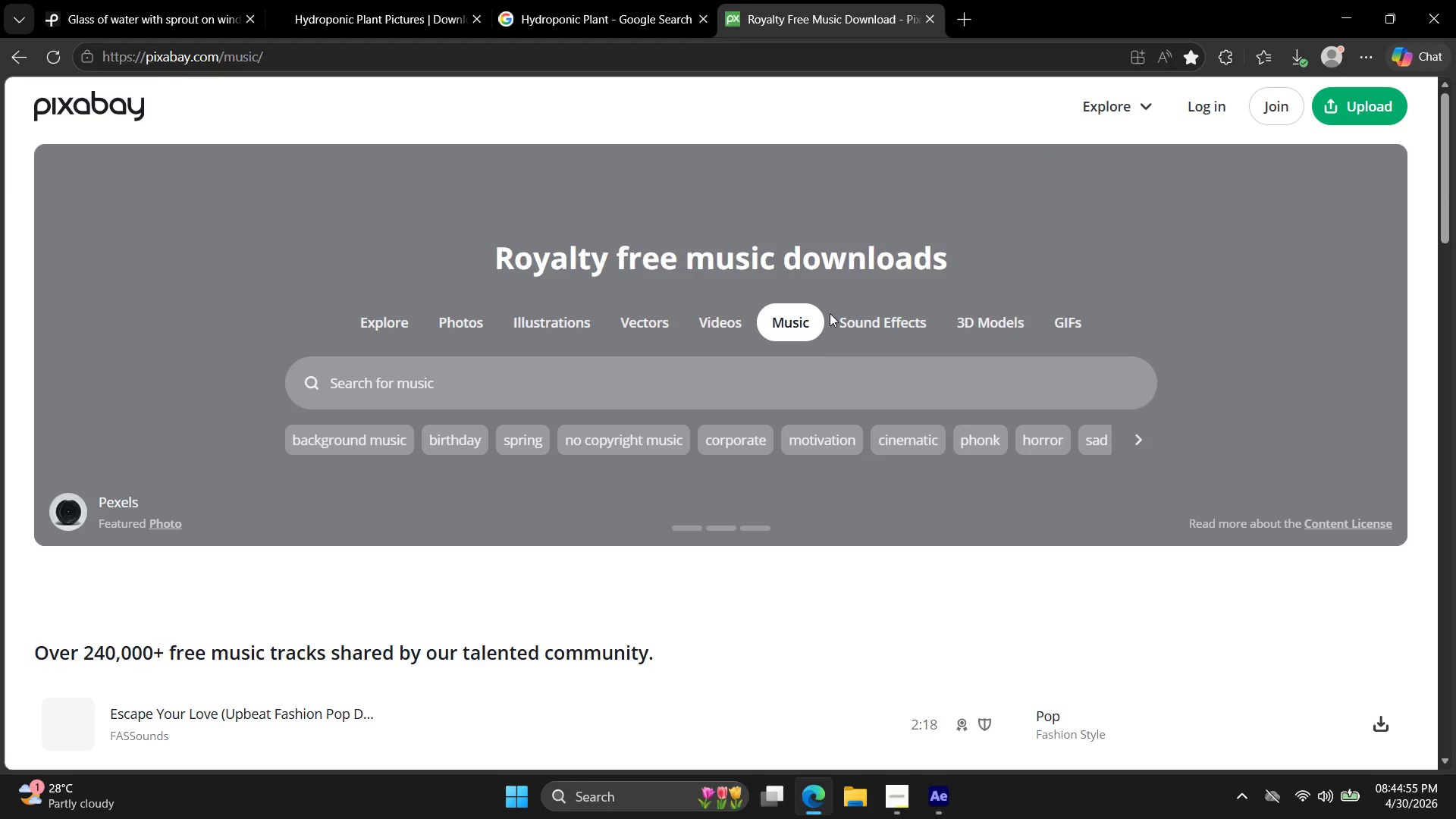 
left_click([866, 319])
 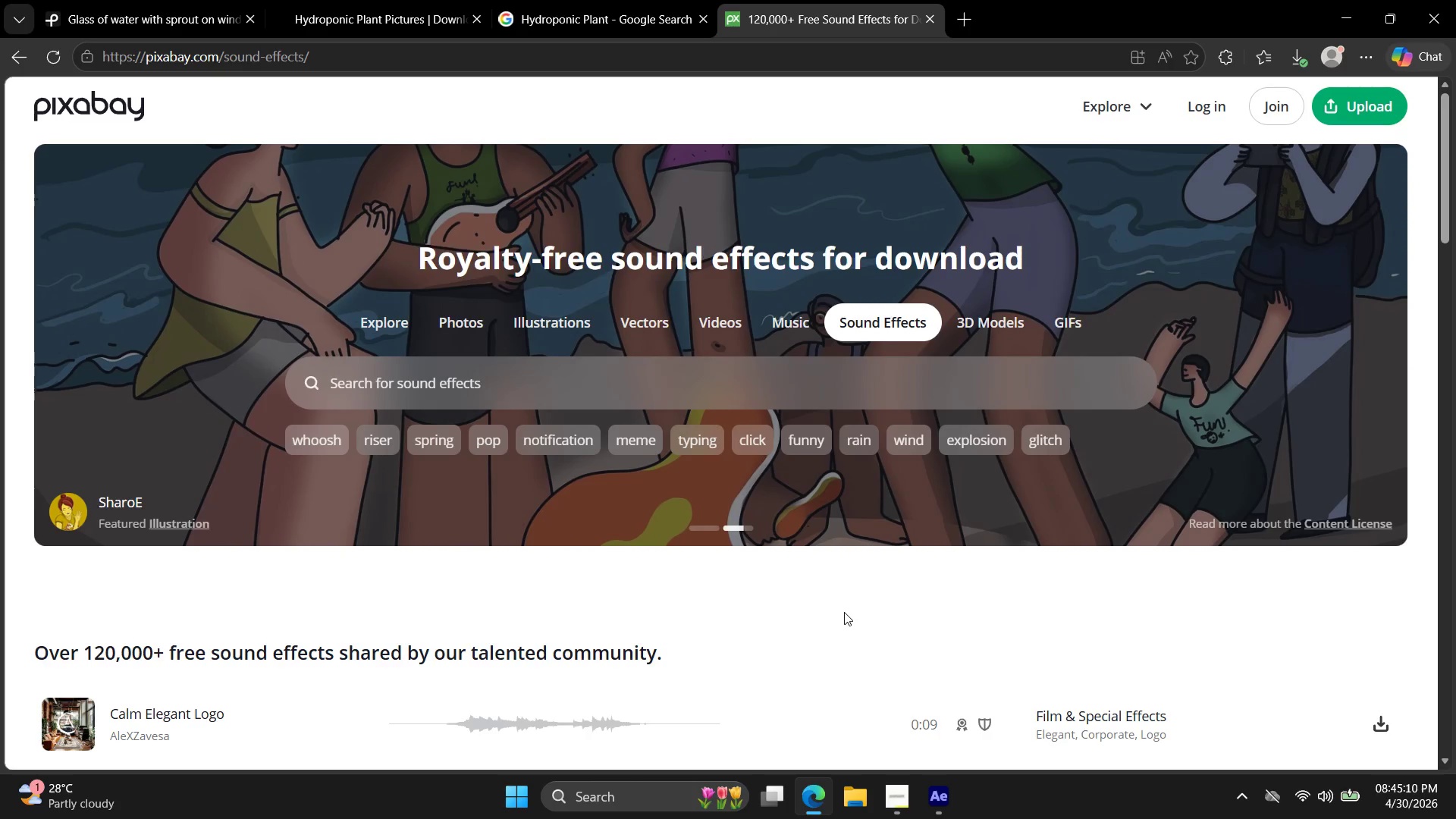 
wait(19.38)
 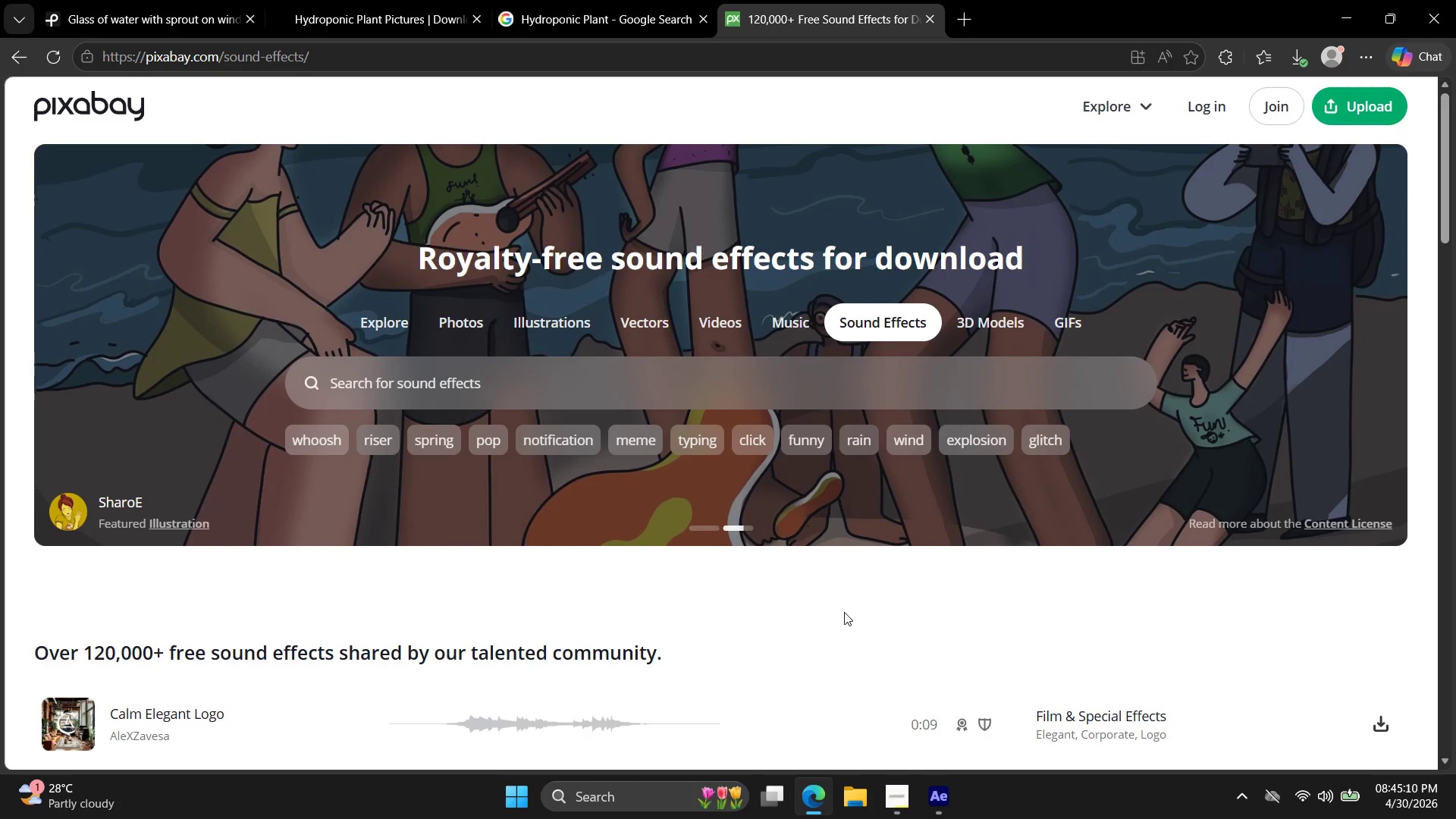 
left_click([706, 401])
 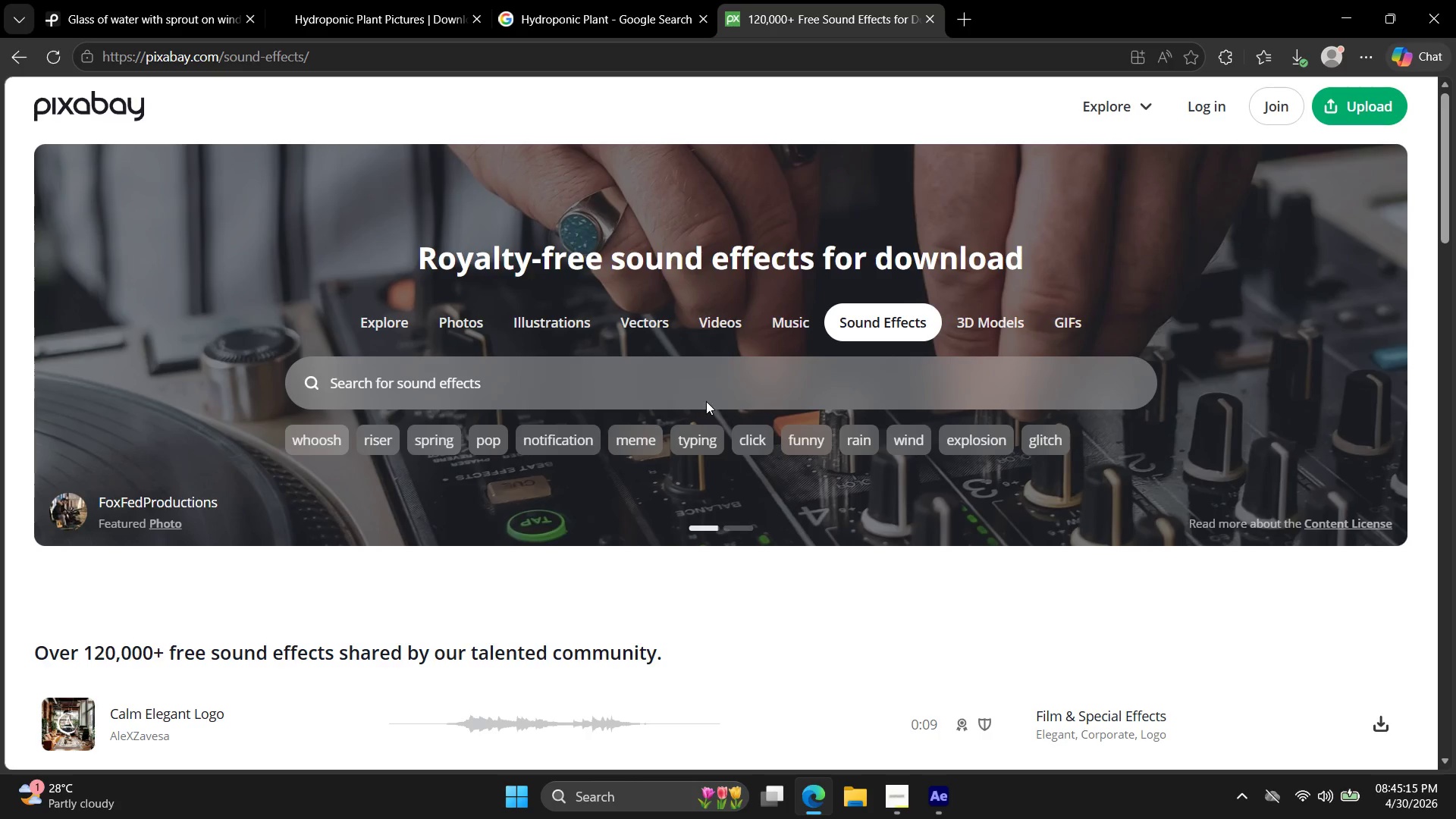 
left_click([704, 384])
 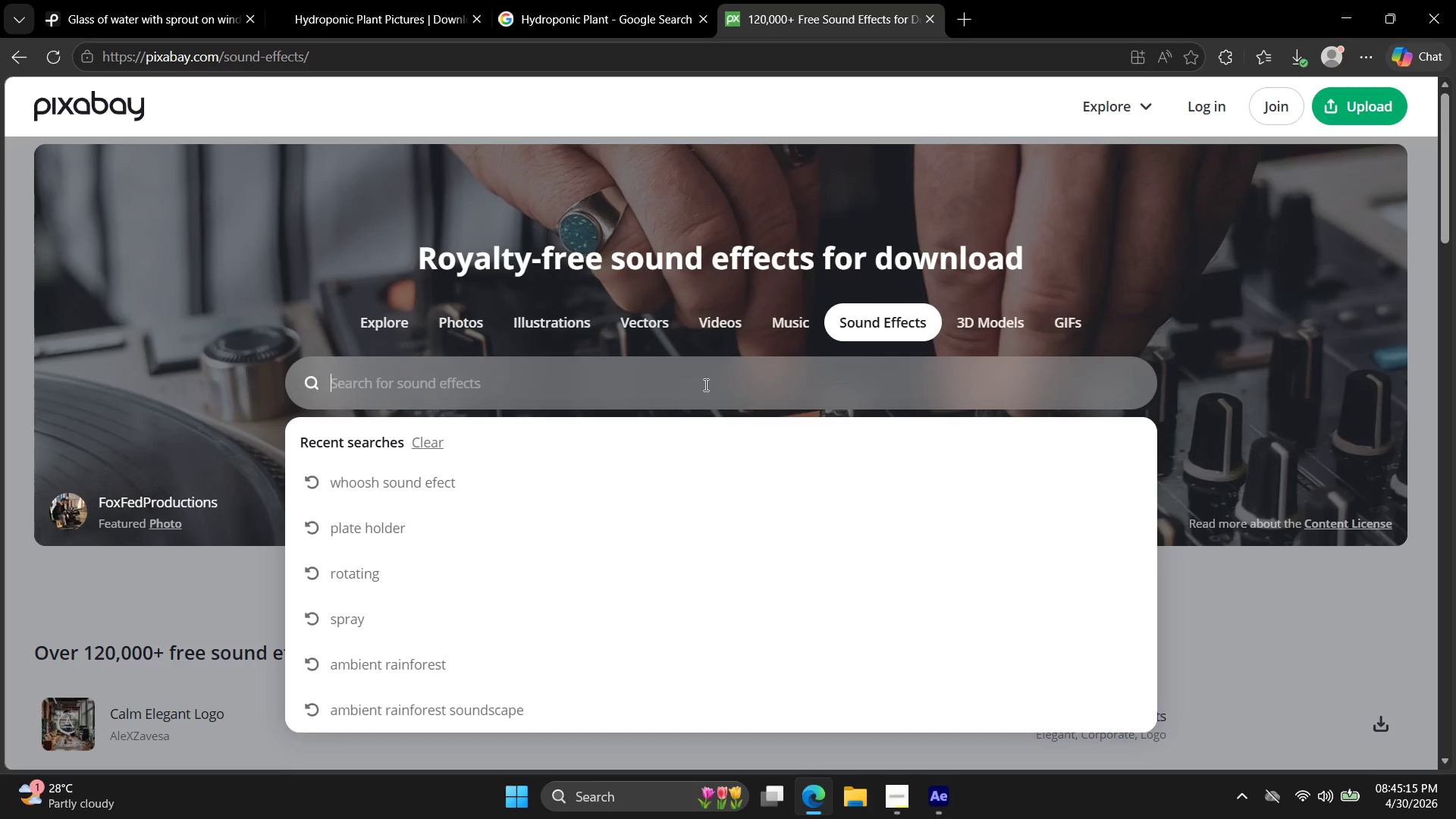 
type(whoosh soft)
 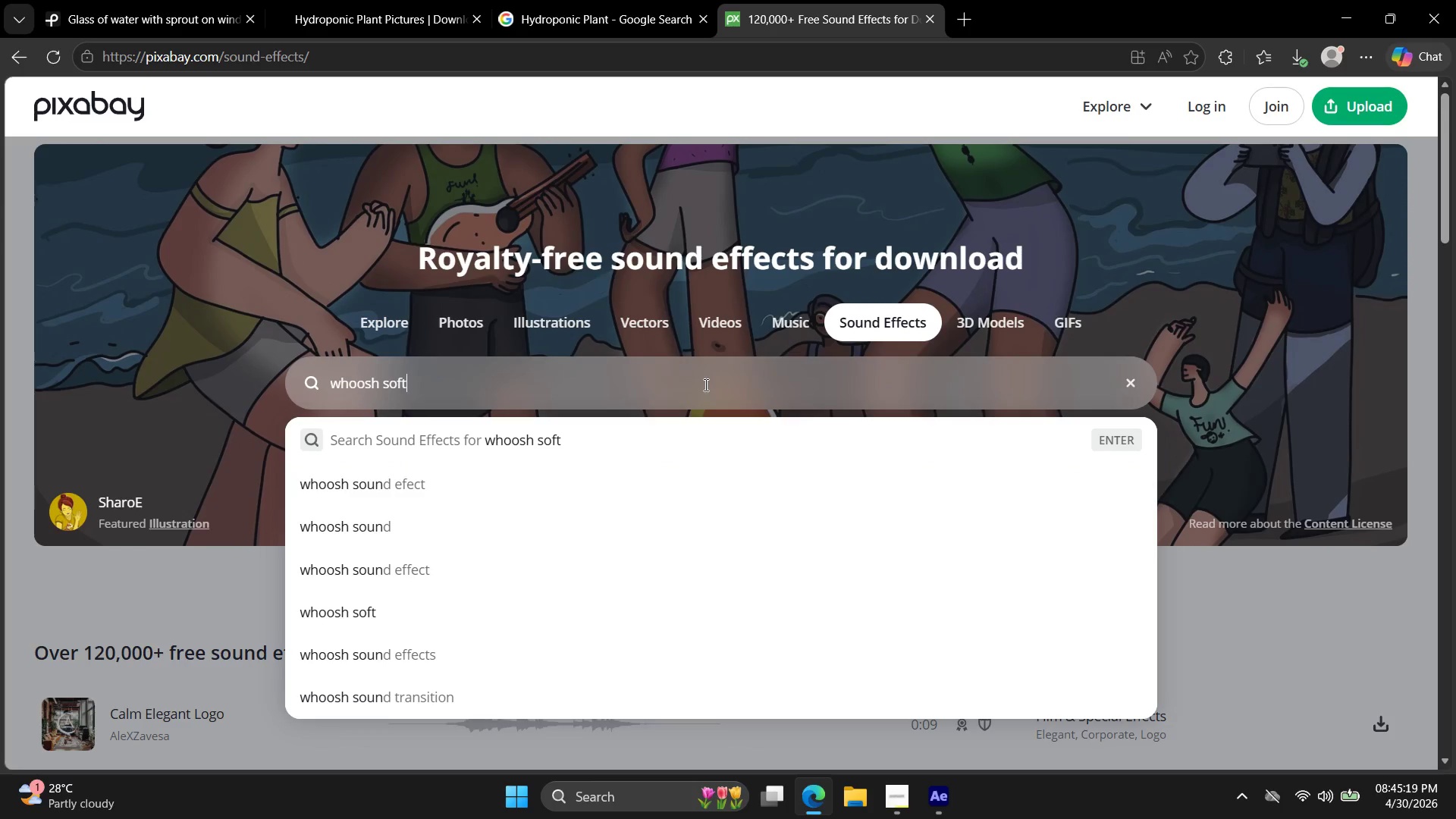 
key(Enter)
 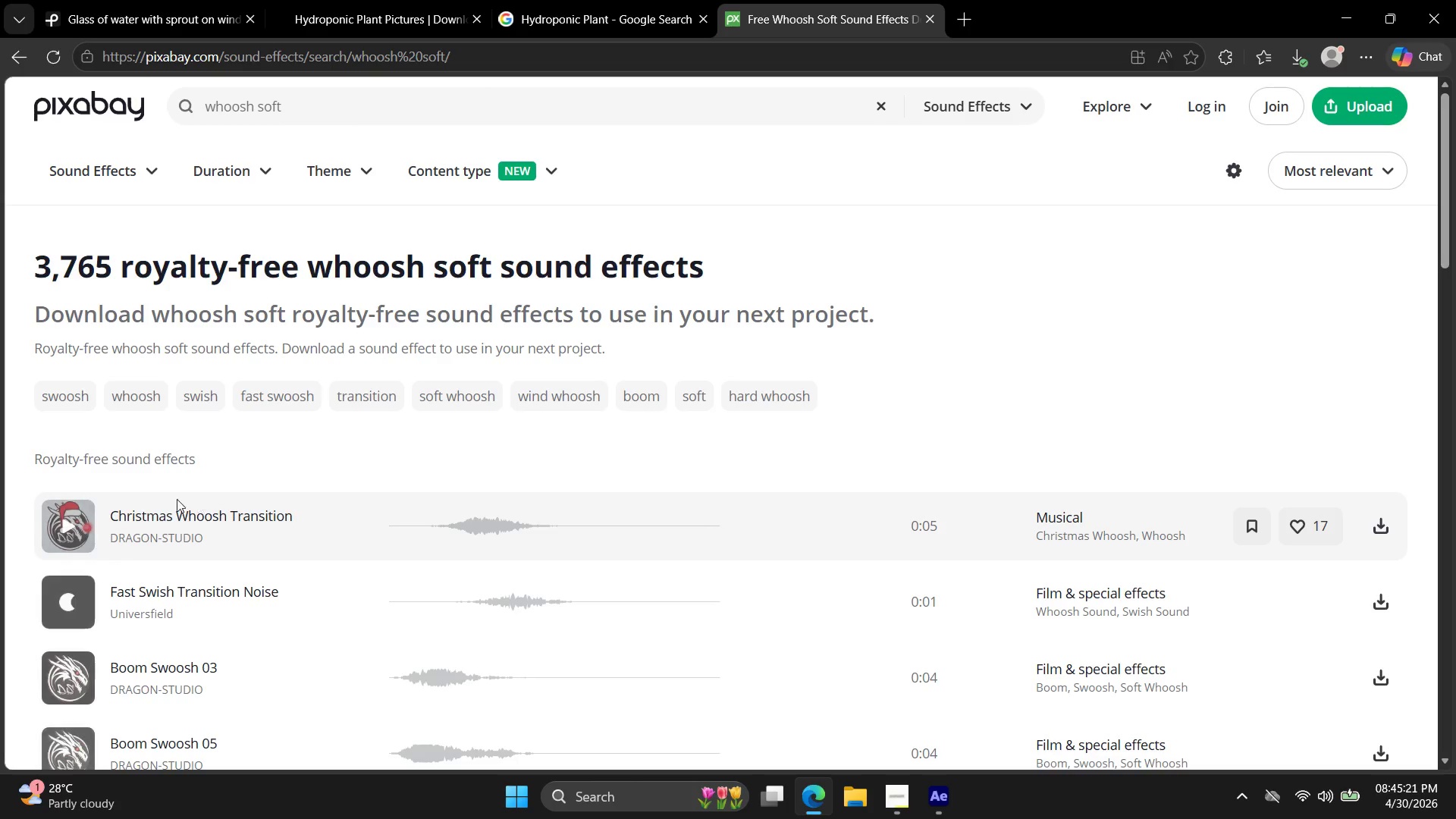 
left_click([72, 529])
 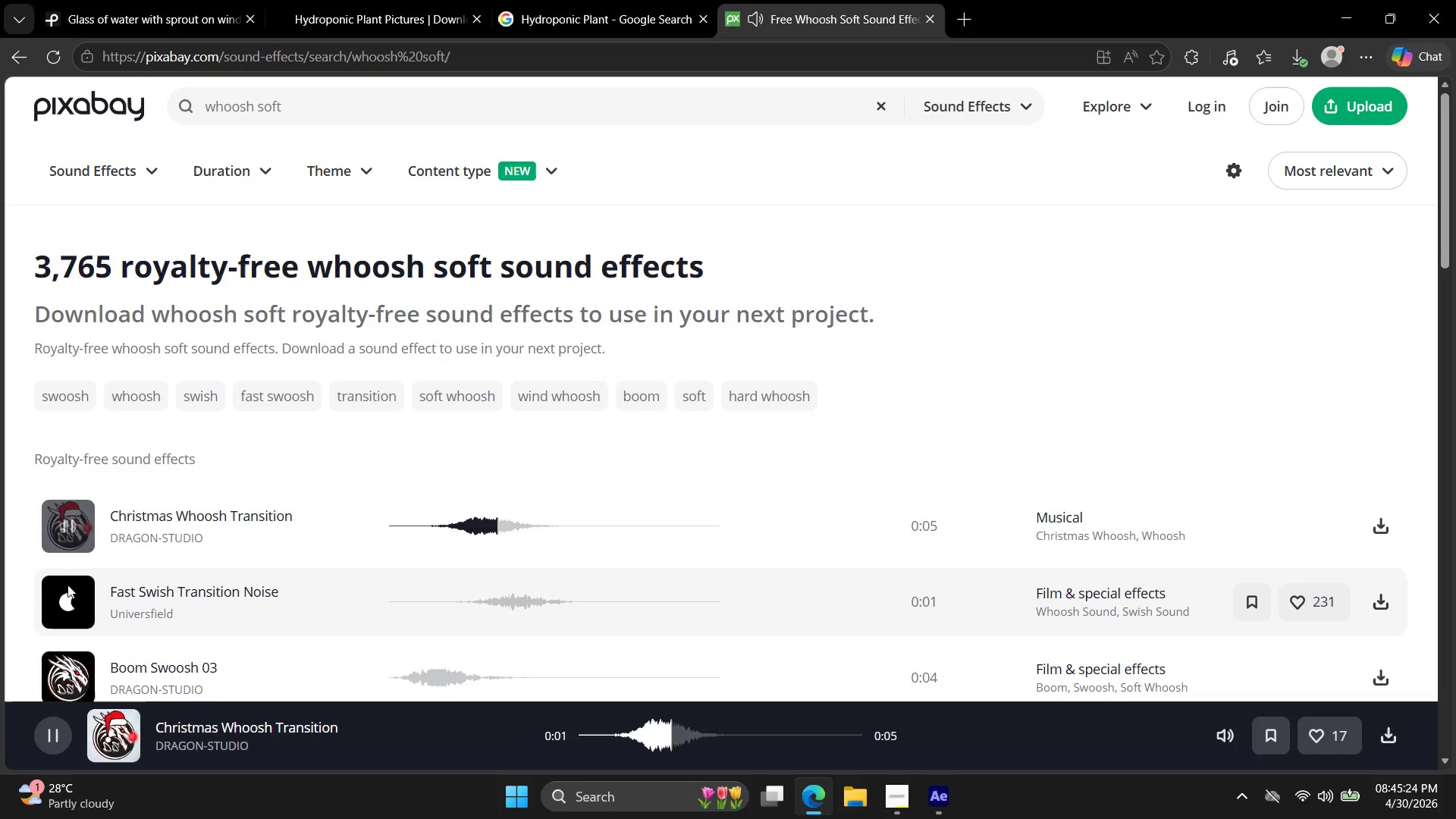 
mouse_move([81, 603])
 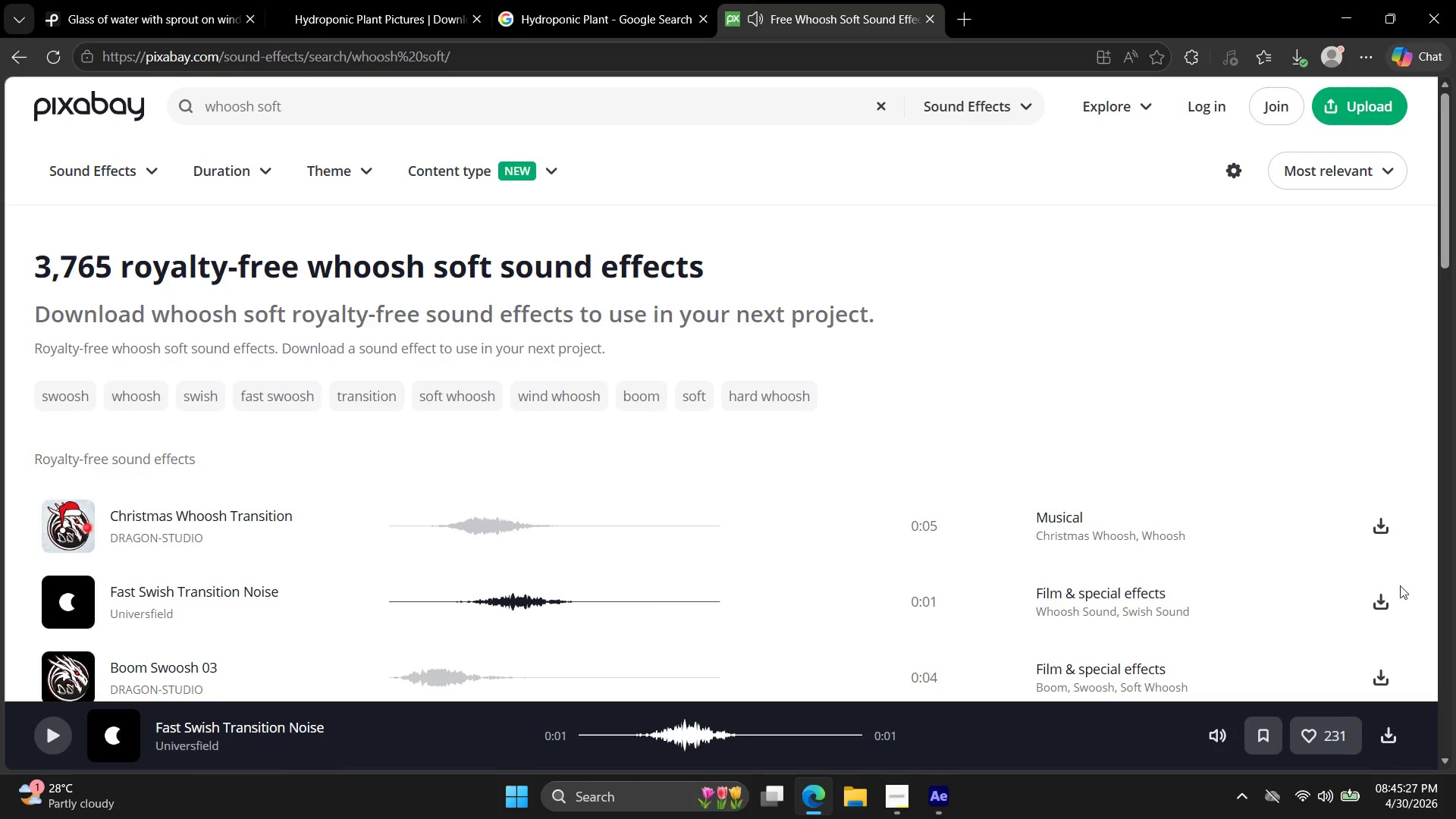 
left_click([1383, 597])
 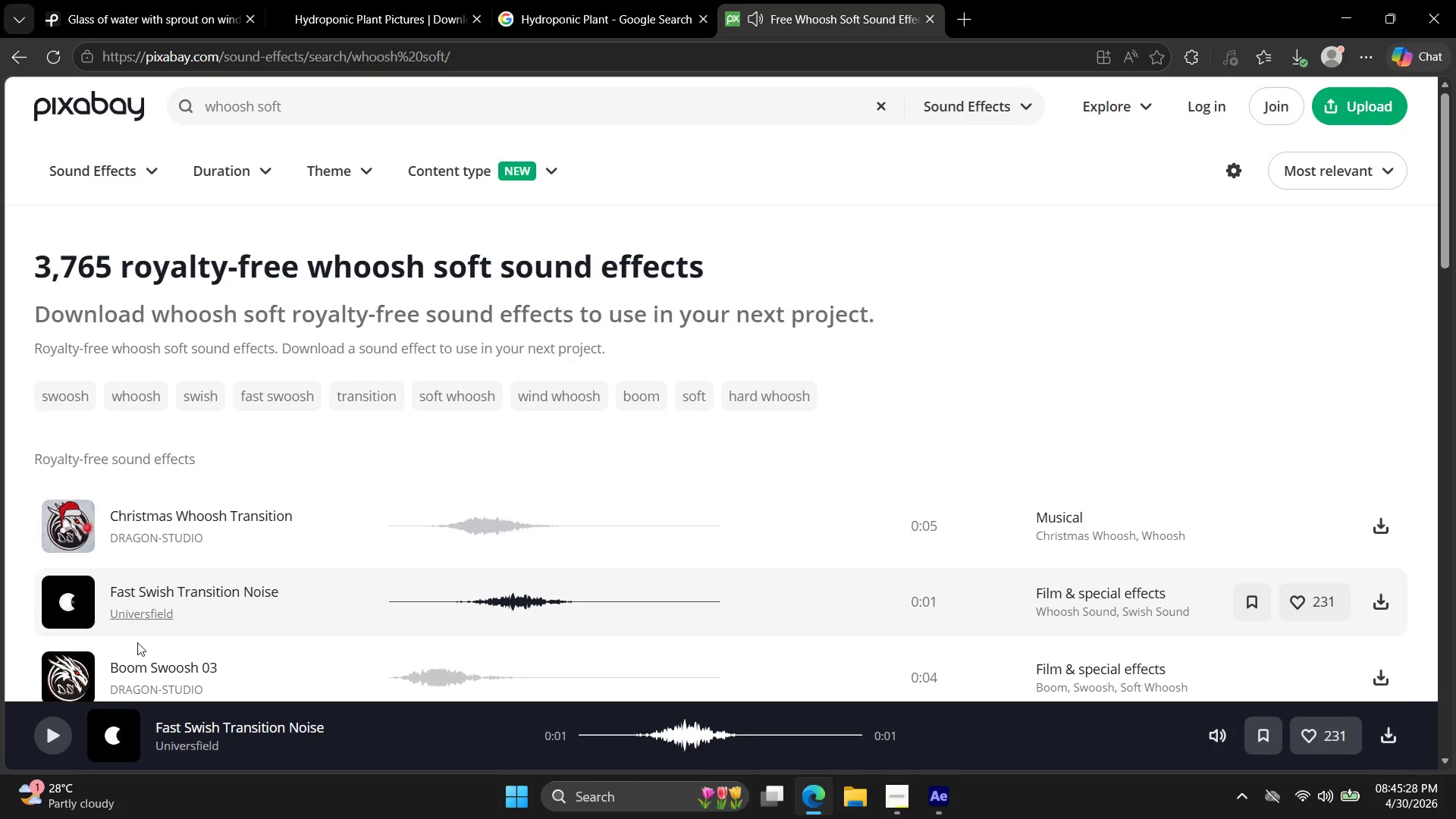 
left_click([69, 670])
 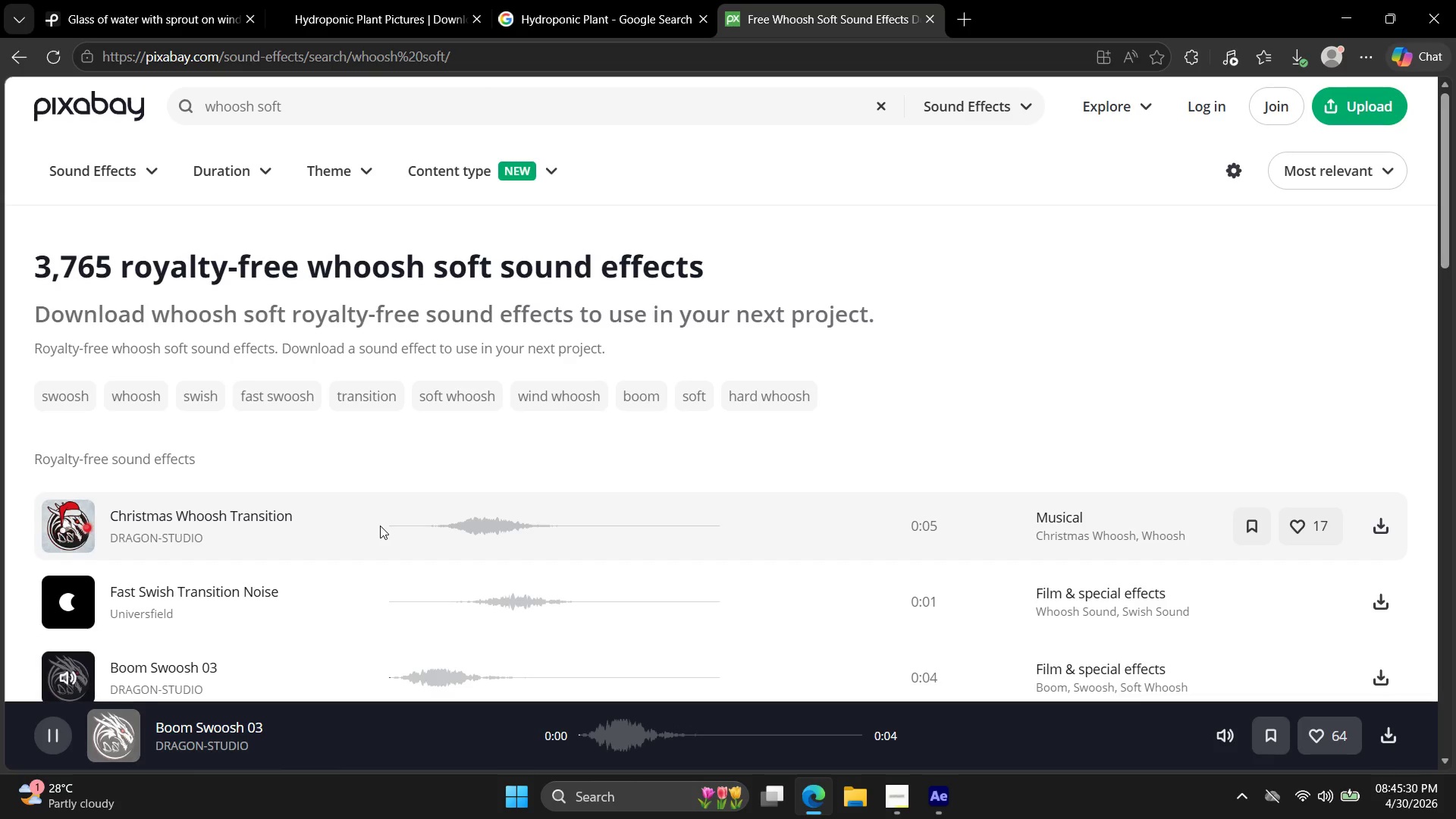 
scroll: coordinate [387, 526], scroll_direction: down, amount: 2.0
 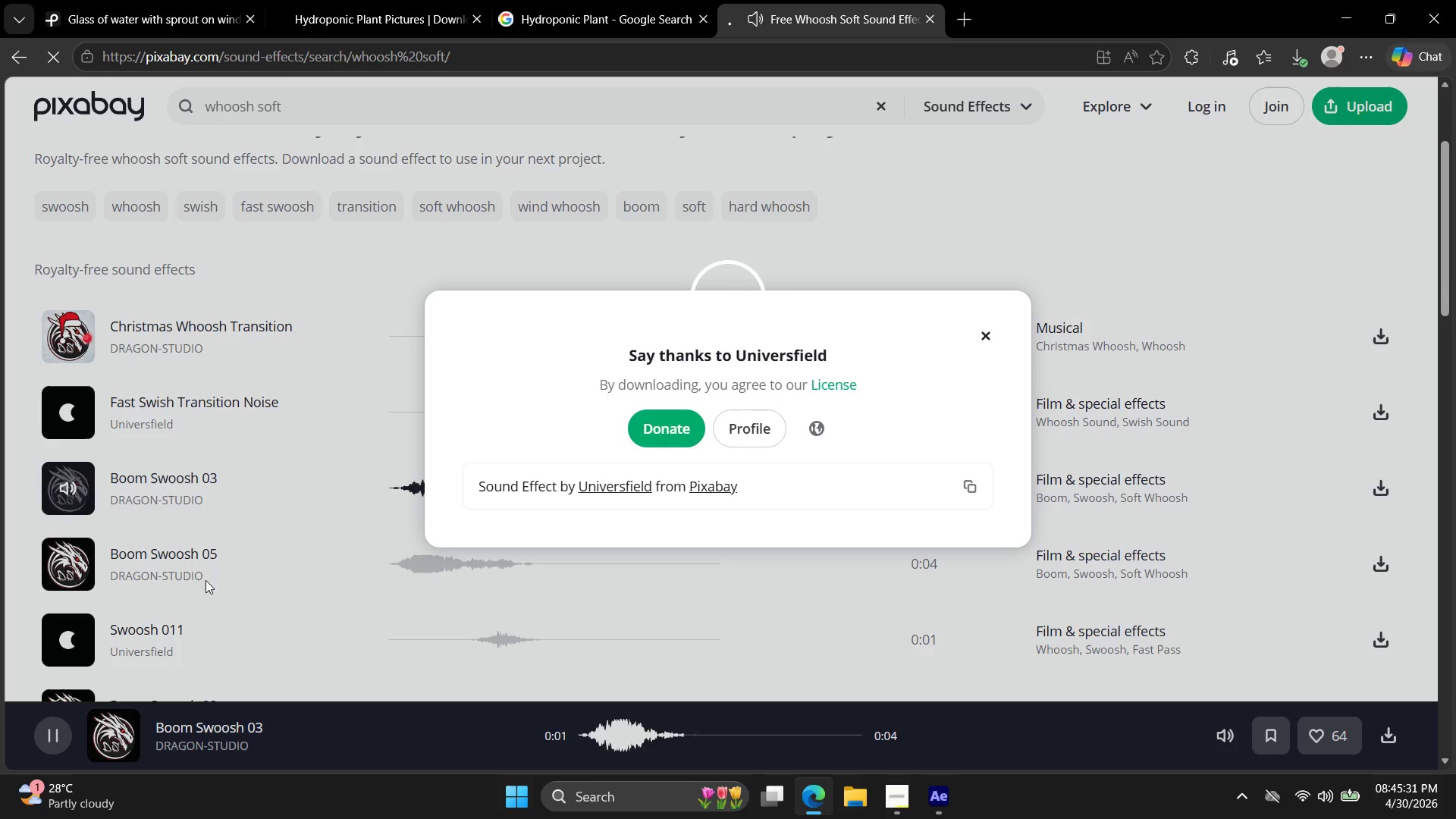 
left_click([83, 563])
 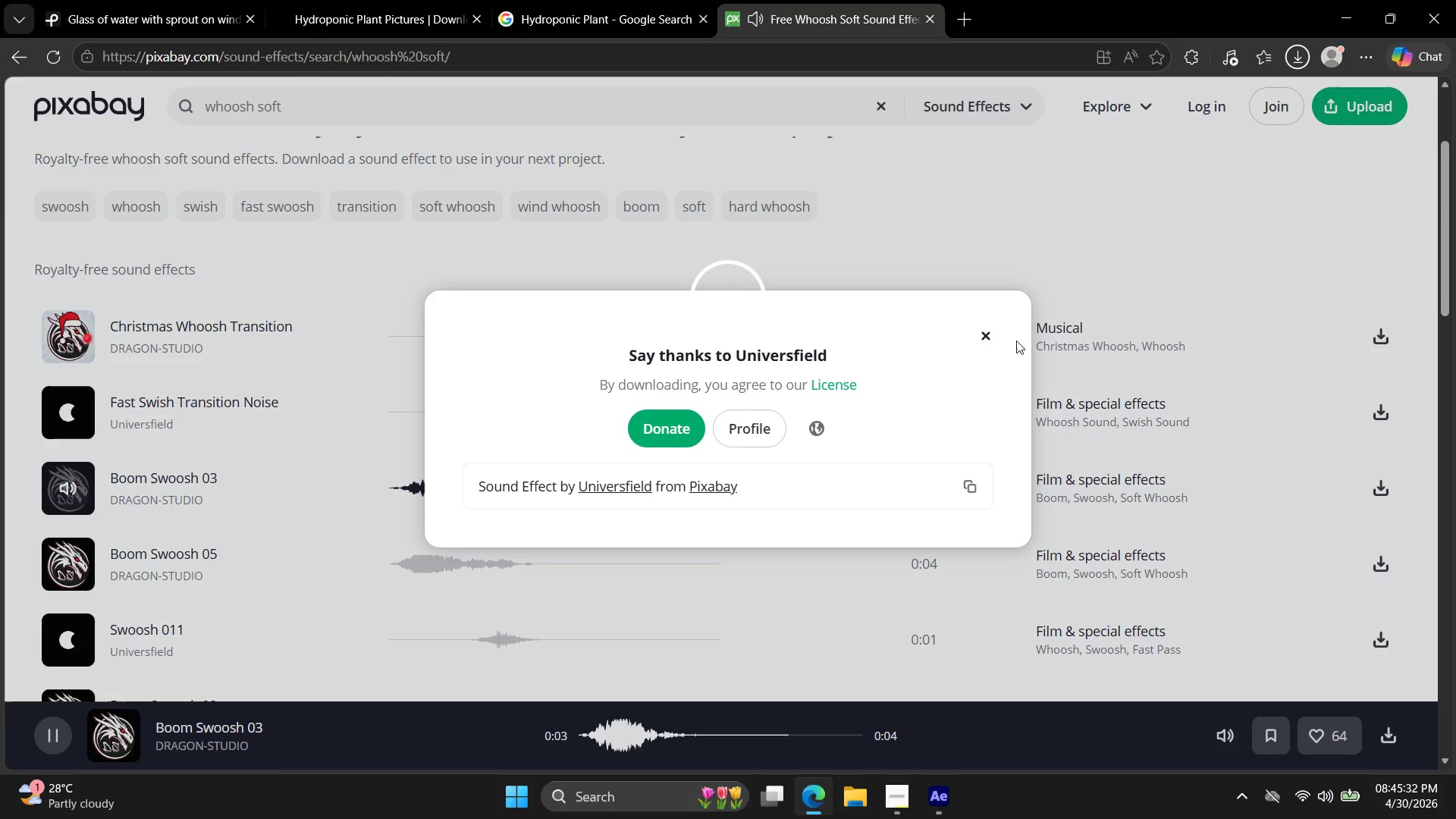 
left_click([994, 337])
 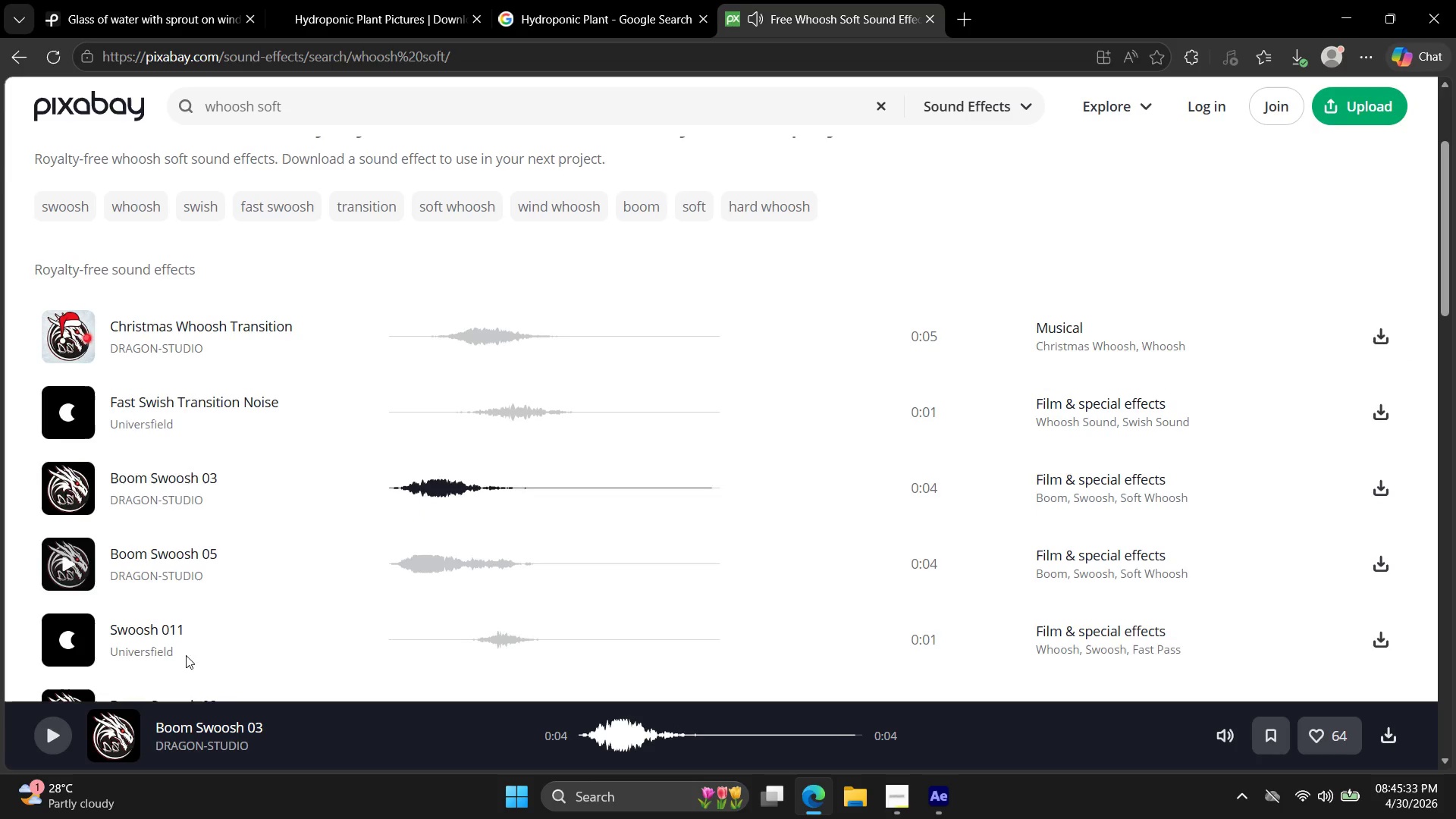 
left_click([69, 648])
 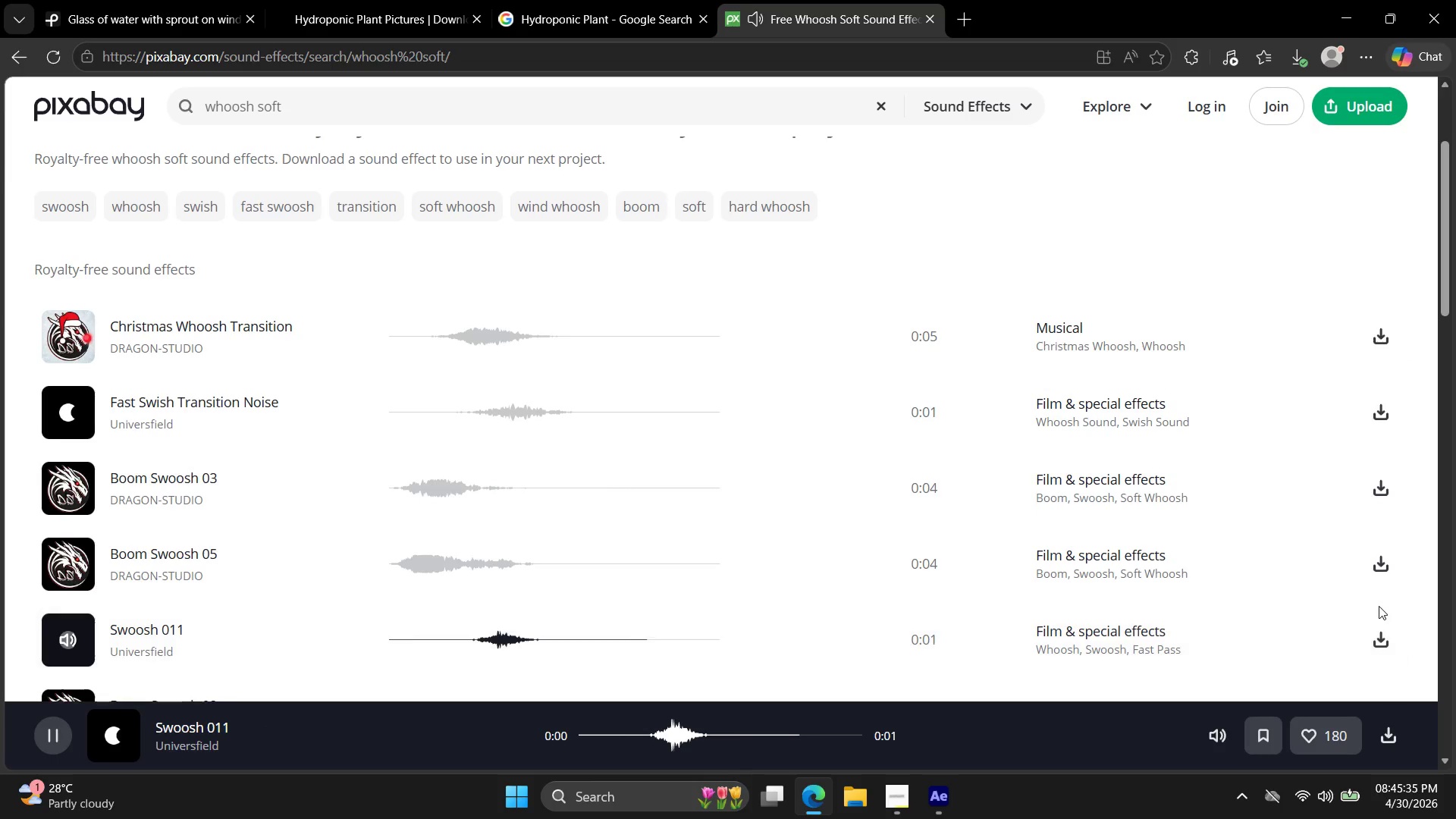 
left_click([1385, 646])
 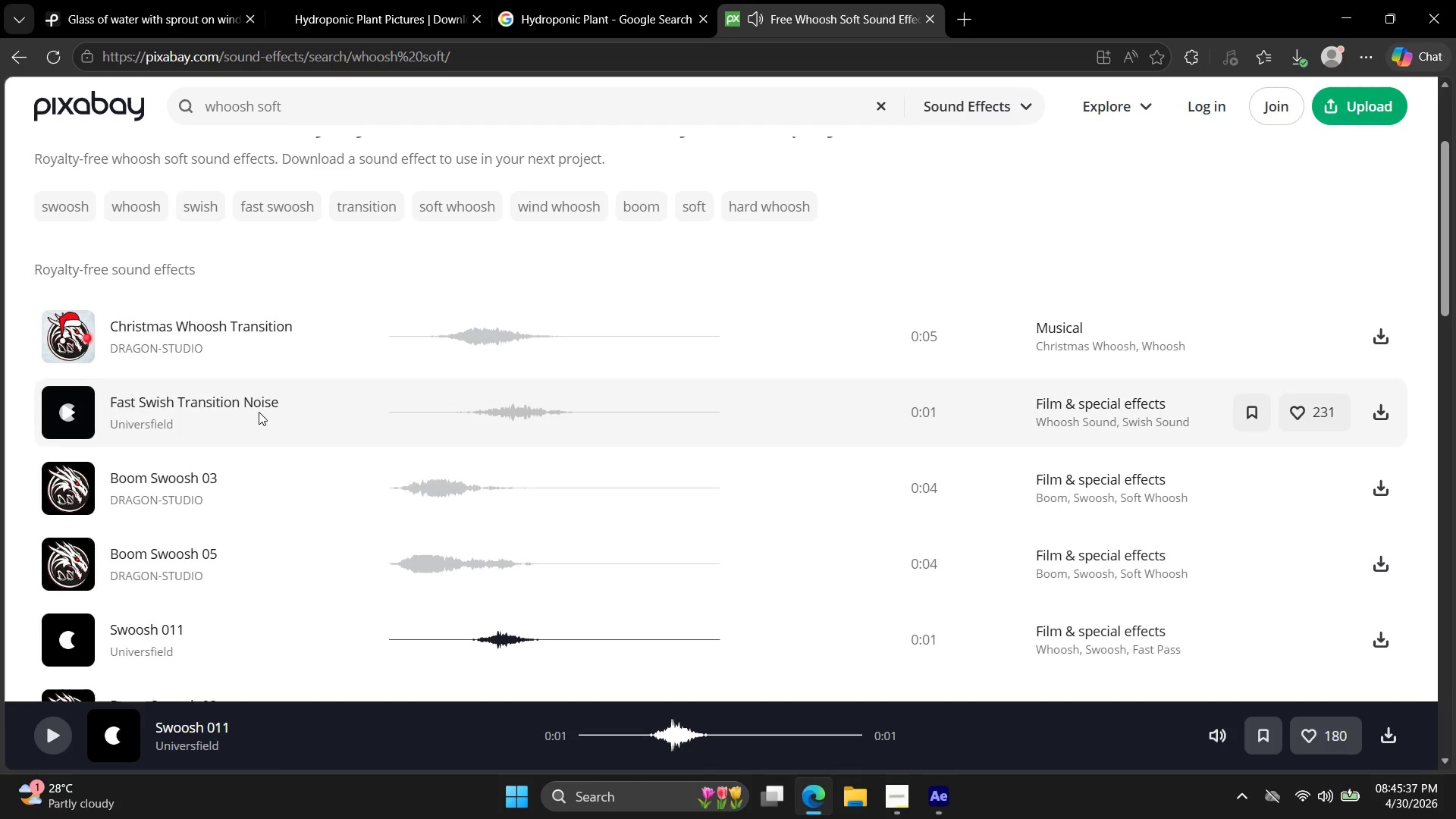 
left_click([70, 408])
 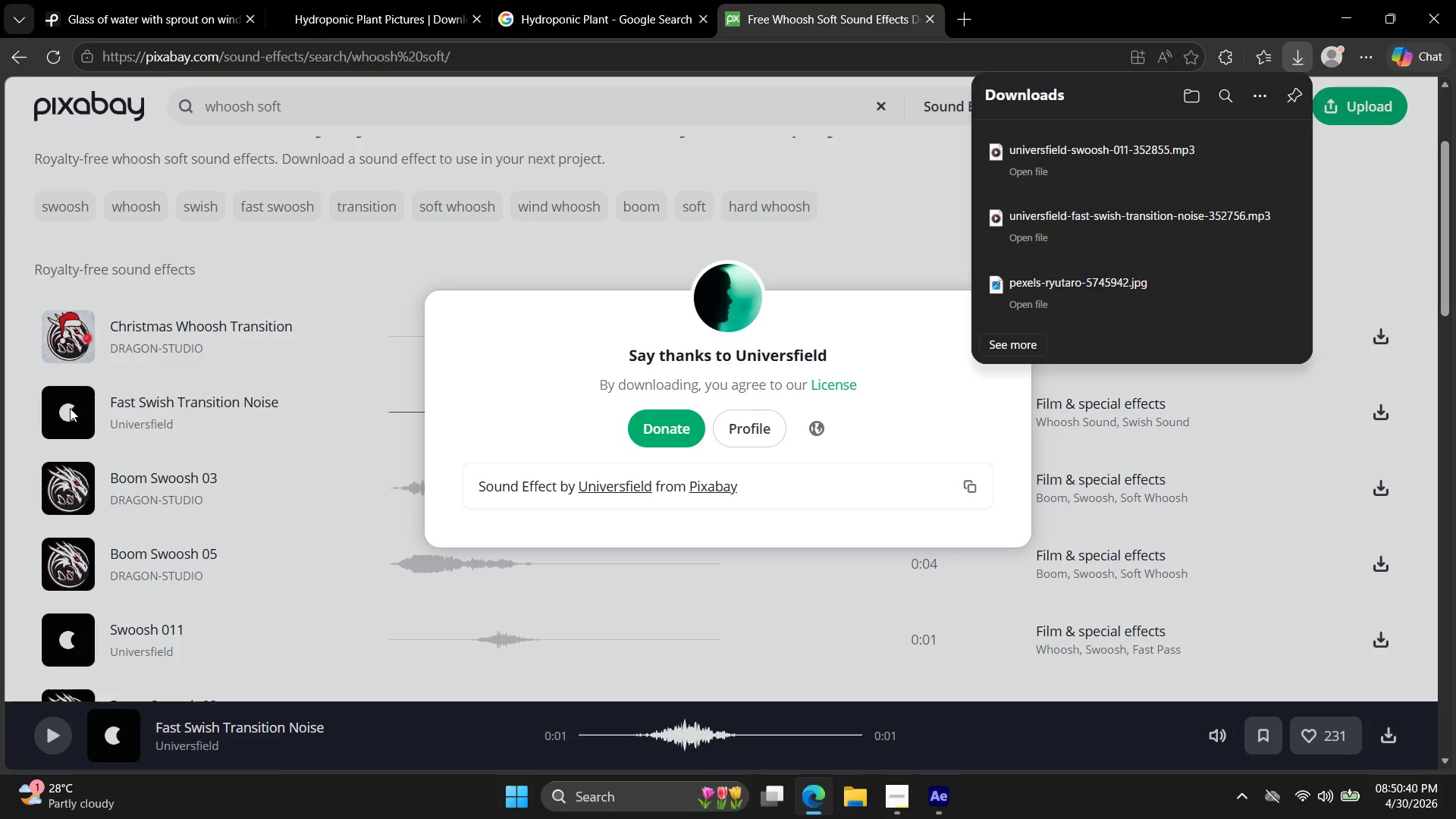 
wait(307.38)
 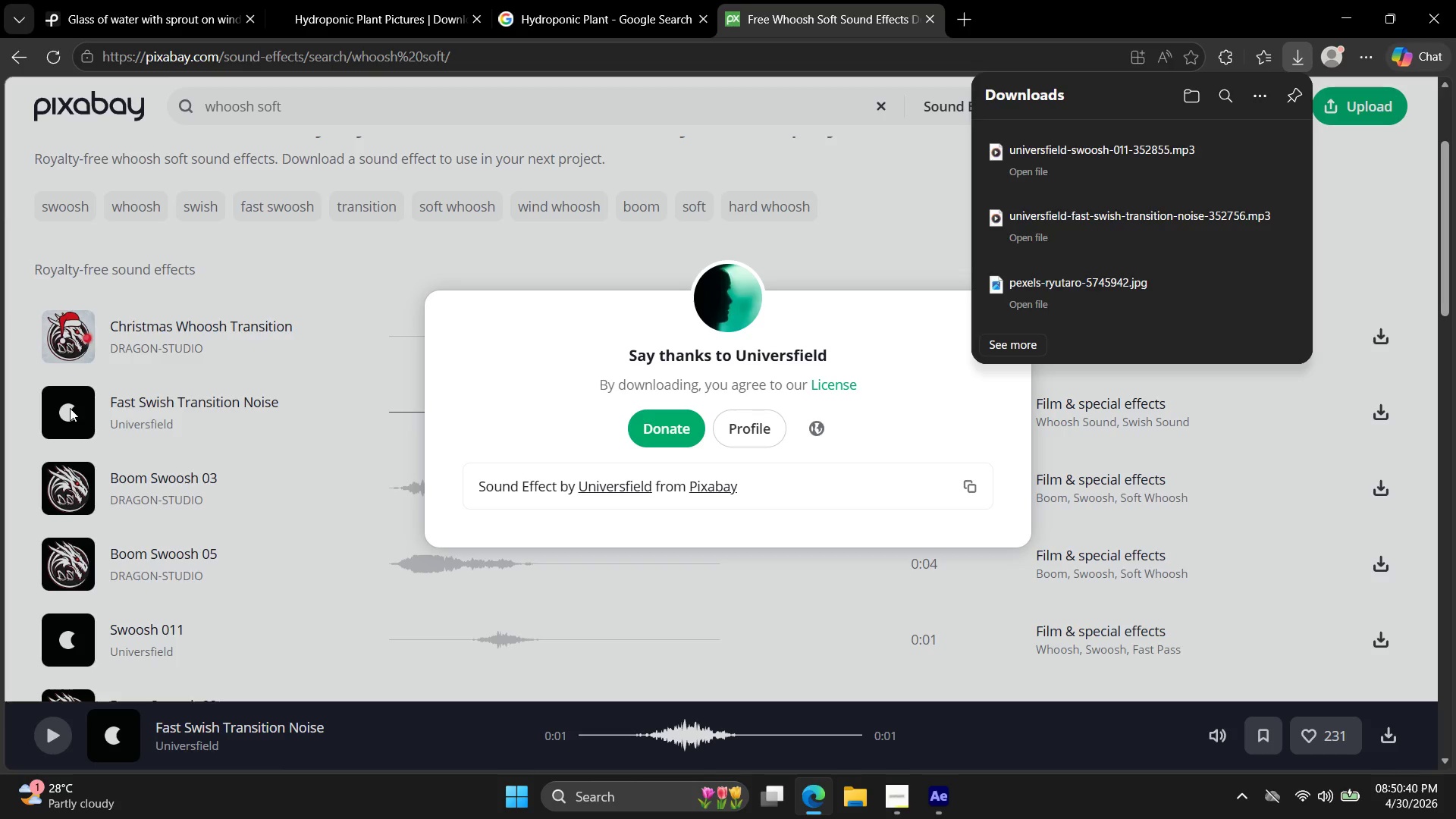 
left_click([1255, 291])
 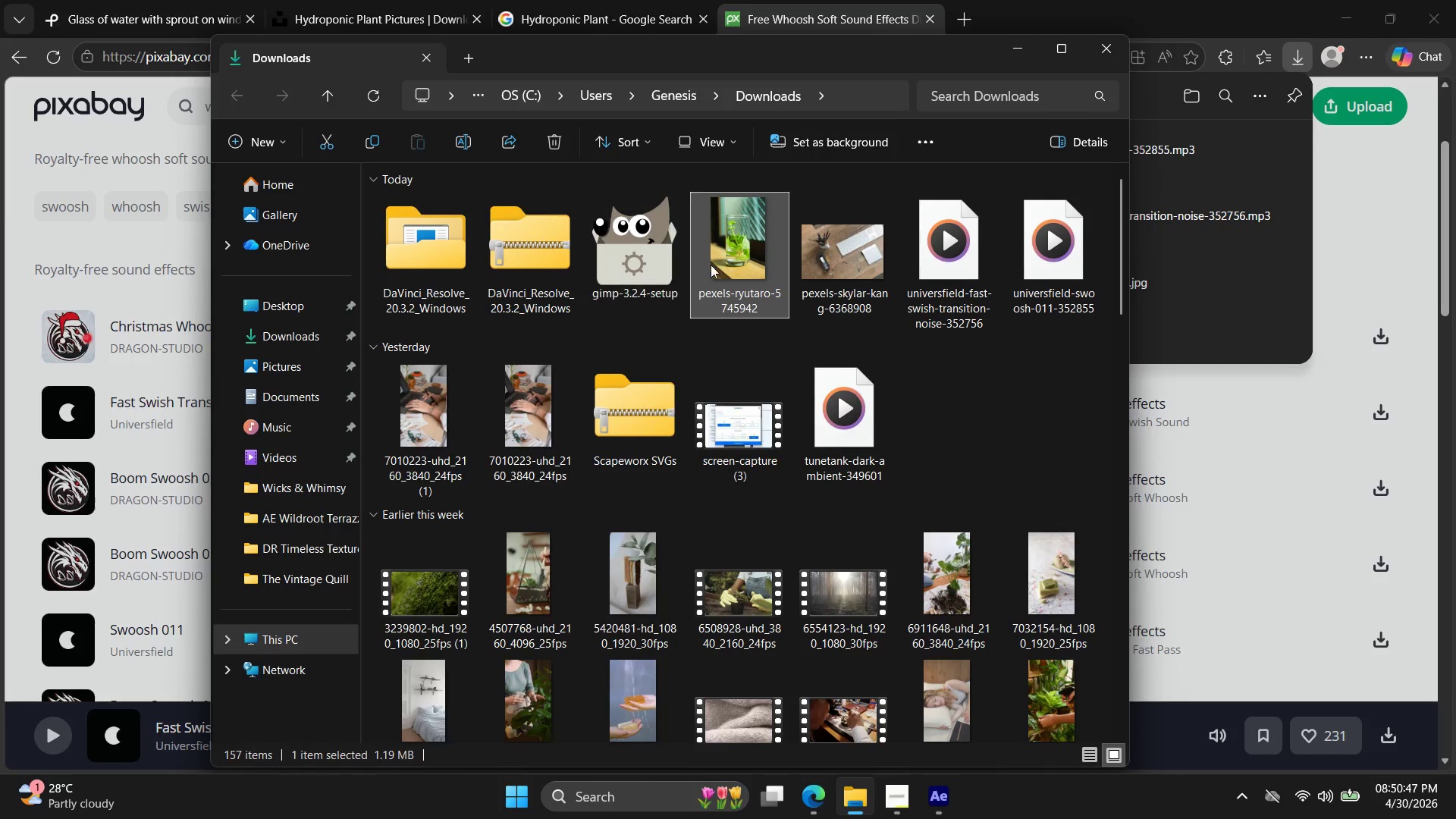 
hold_key(key=ControlLeft, duration=0.64)
 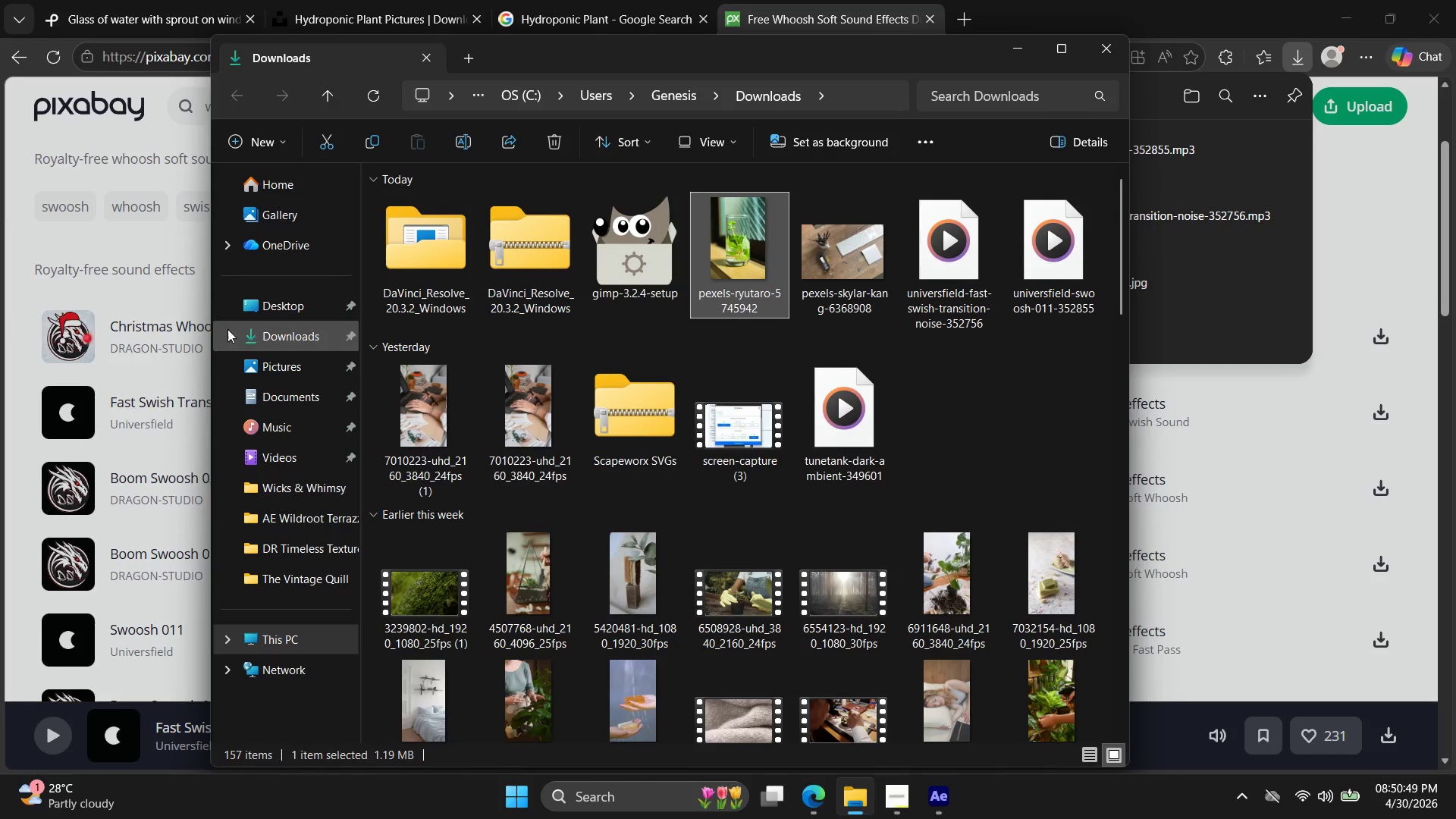 
left_click([247, 334])
 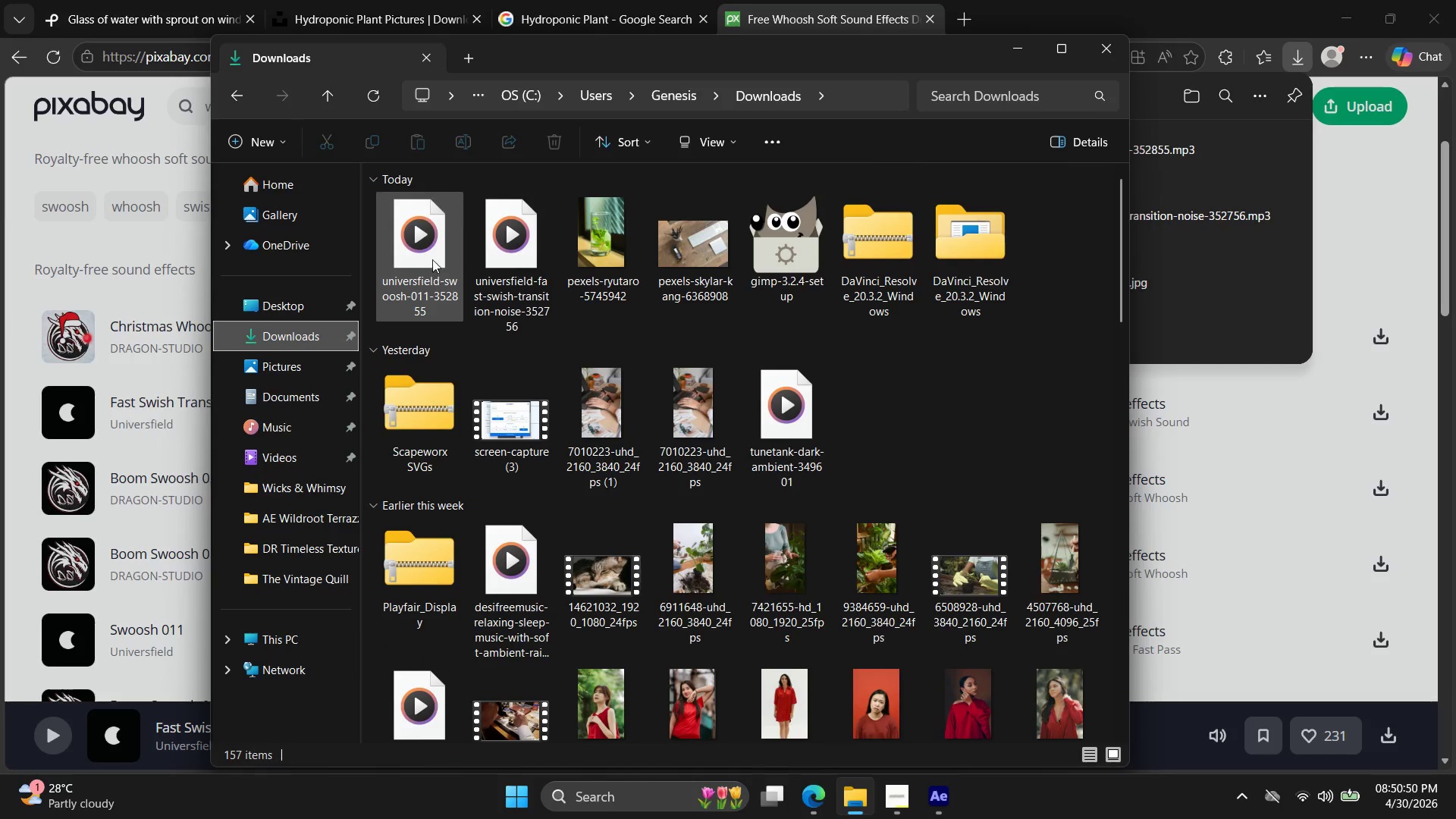 
hold_key(key=ControlLeft, duration=0.52)
left_click([428, 234])
 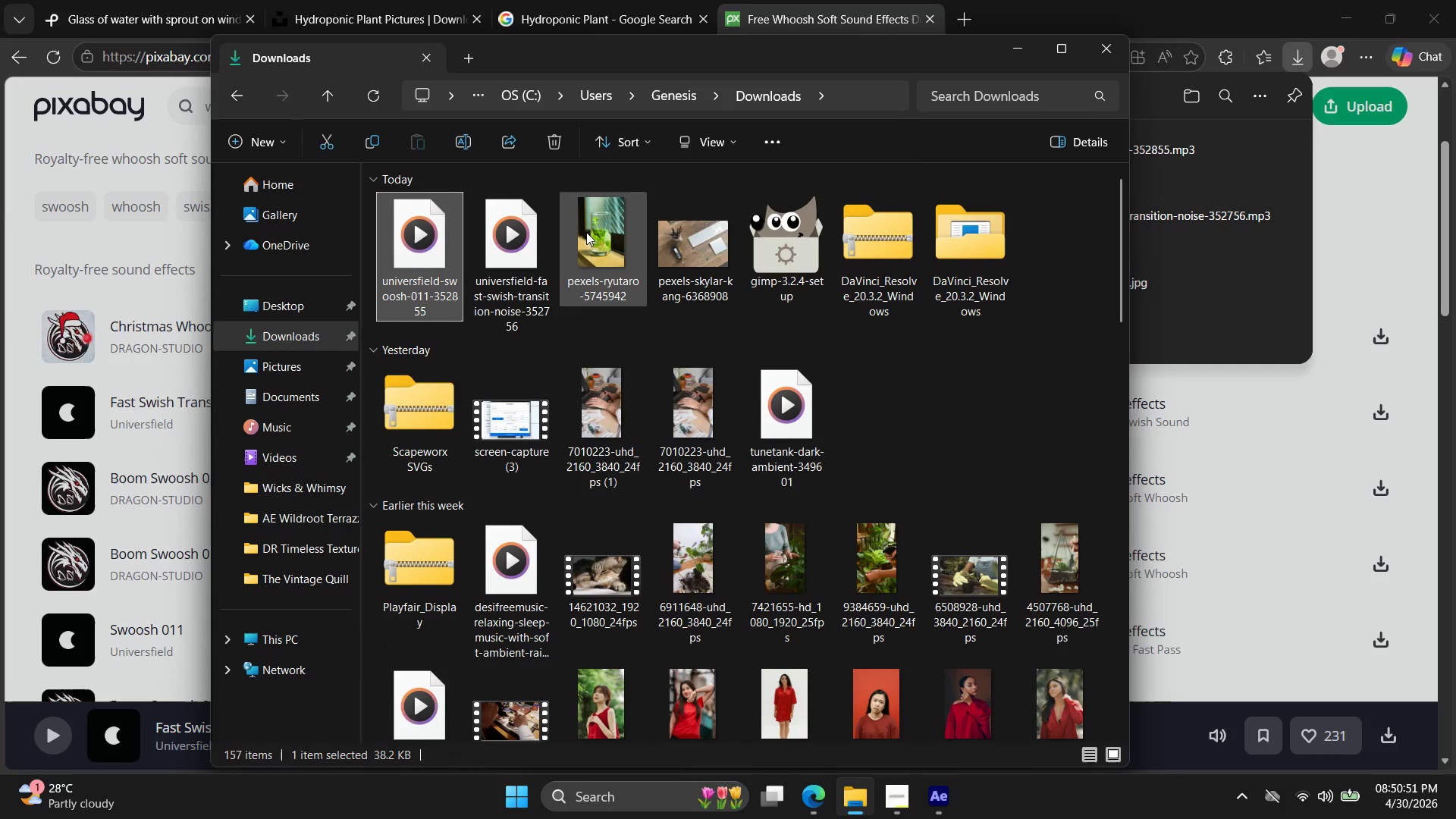 
key(Shift+ShiftLeft)
 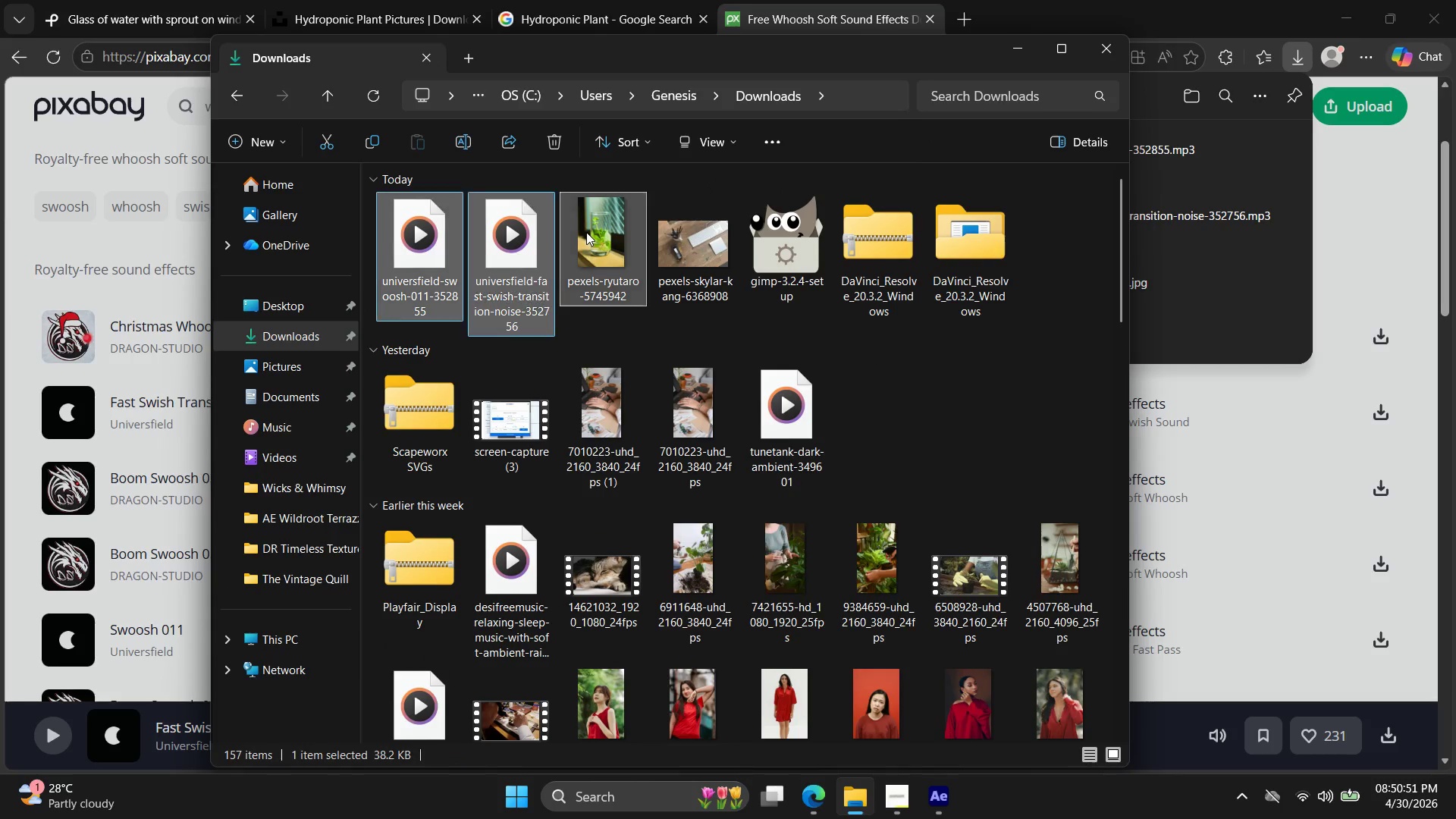 
left_click([586, 232])
 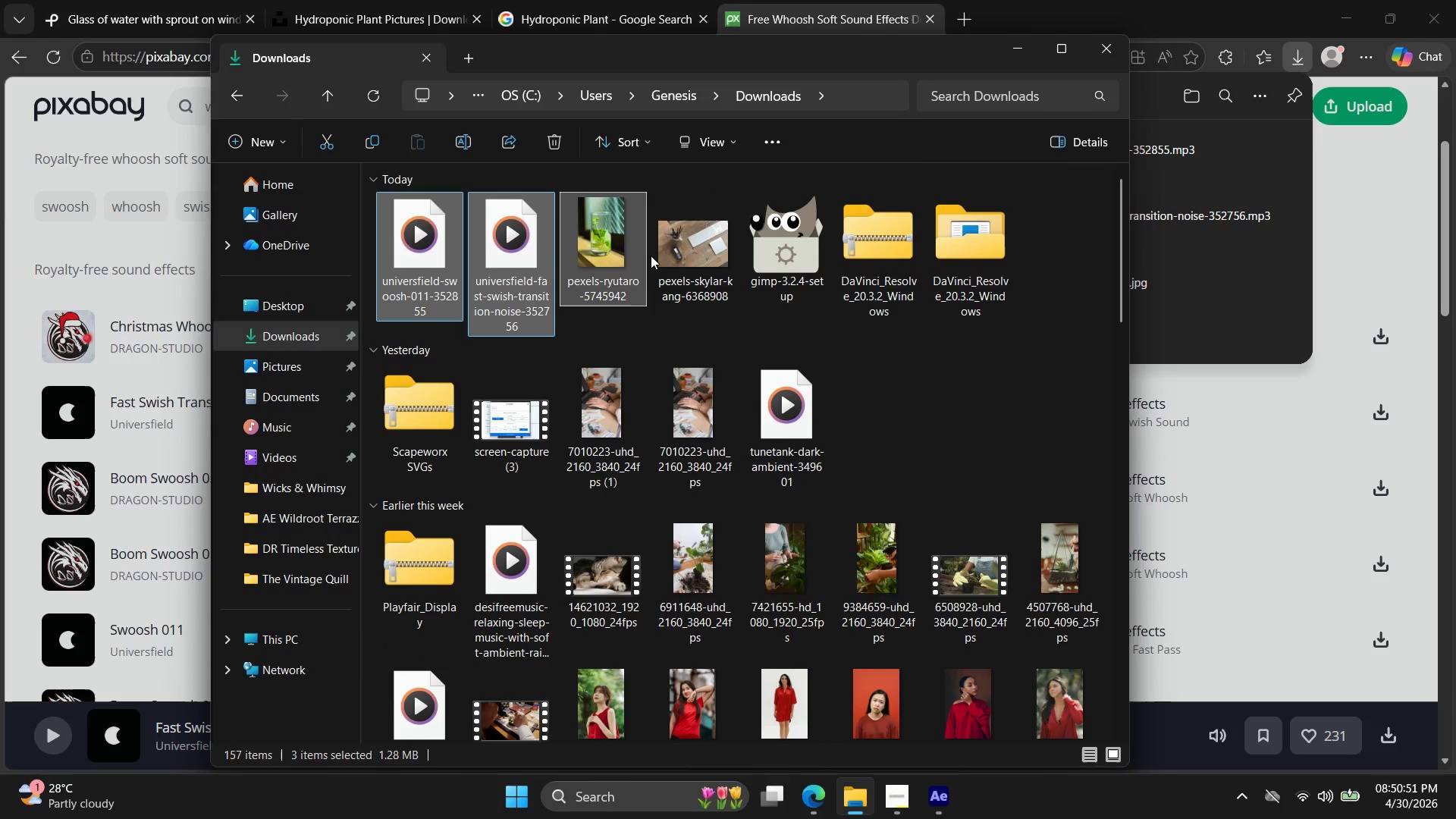 
key(Control+X)
 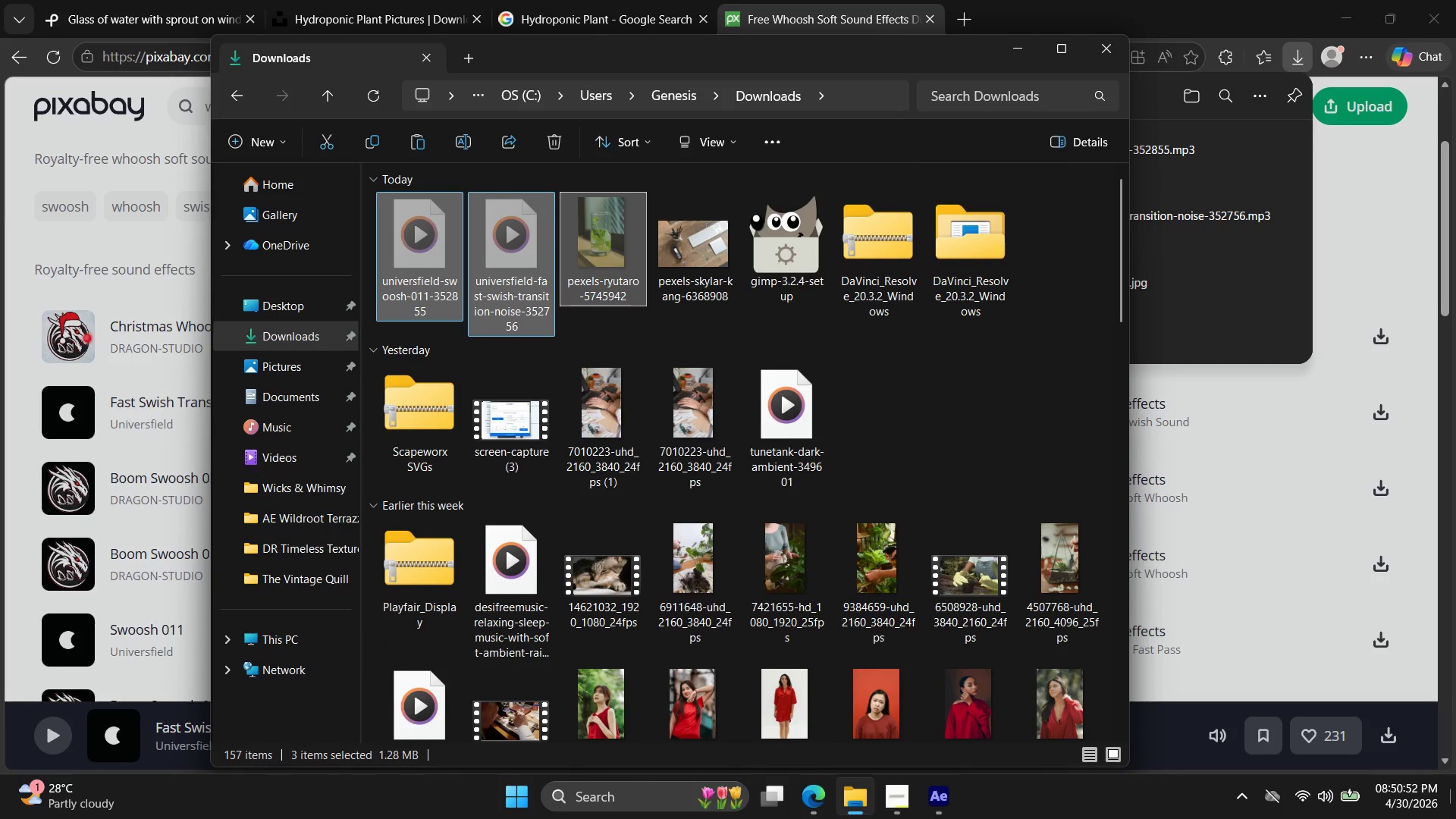 
left_click([1455, 818])
 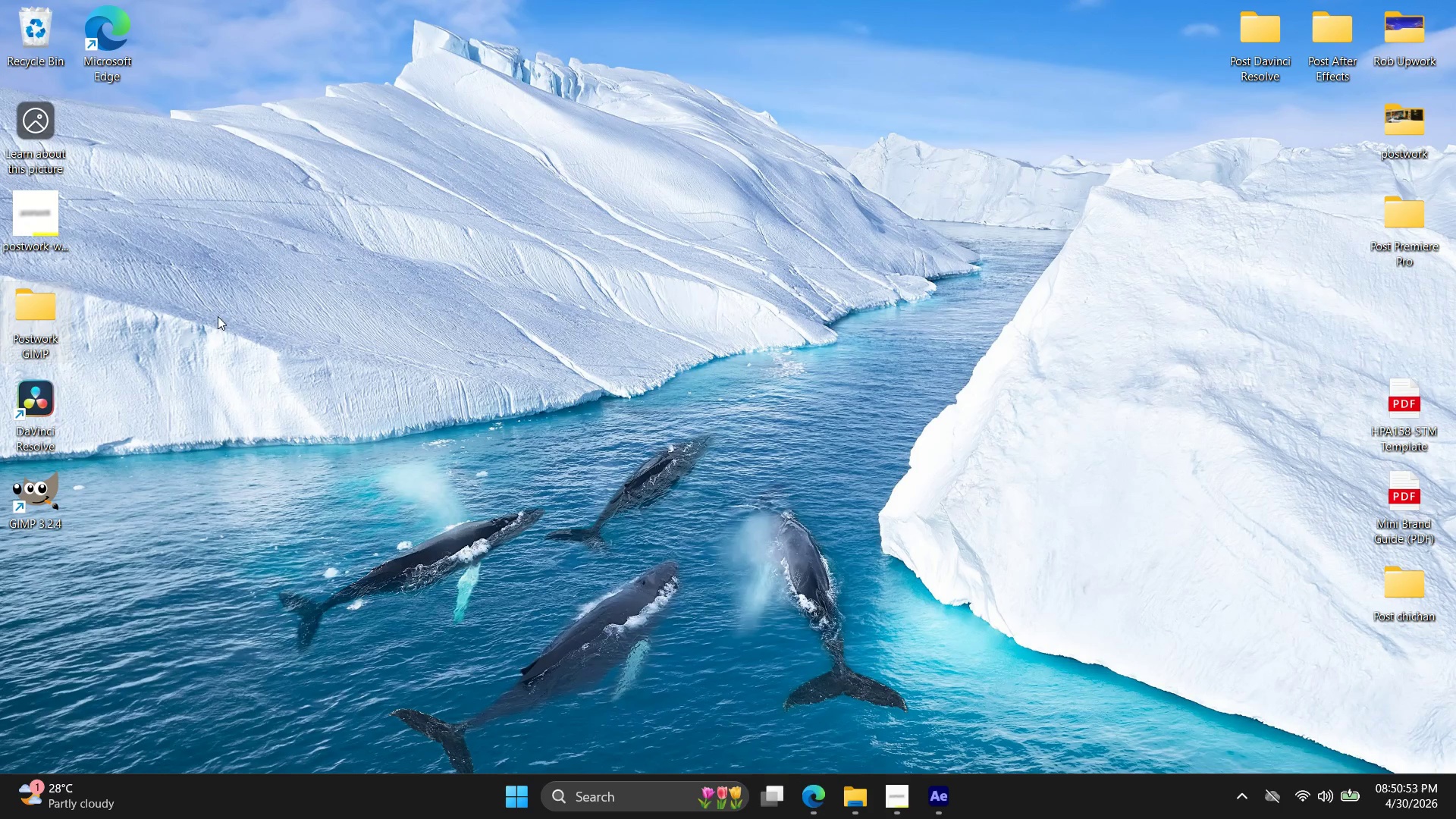 
right_click([246, 303])
 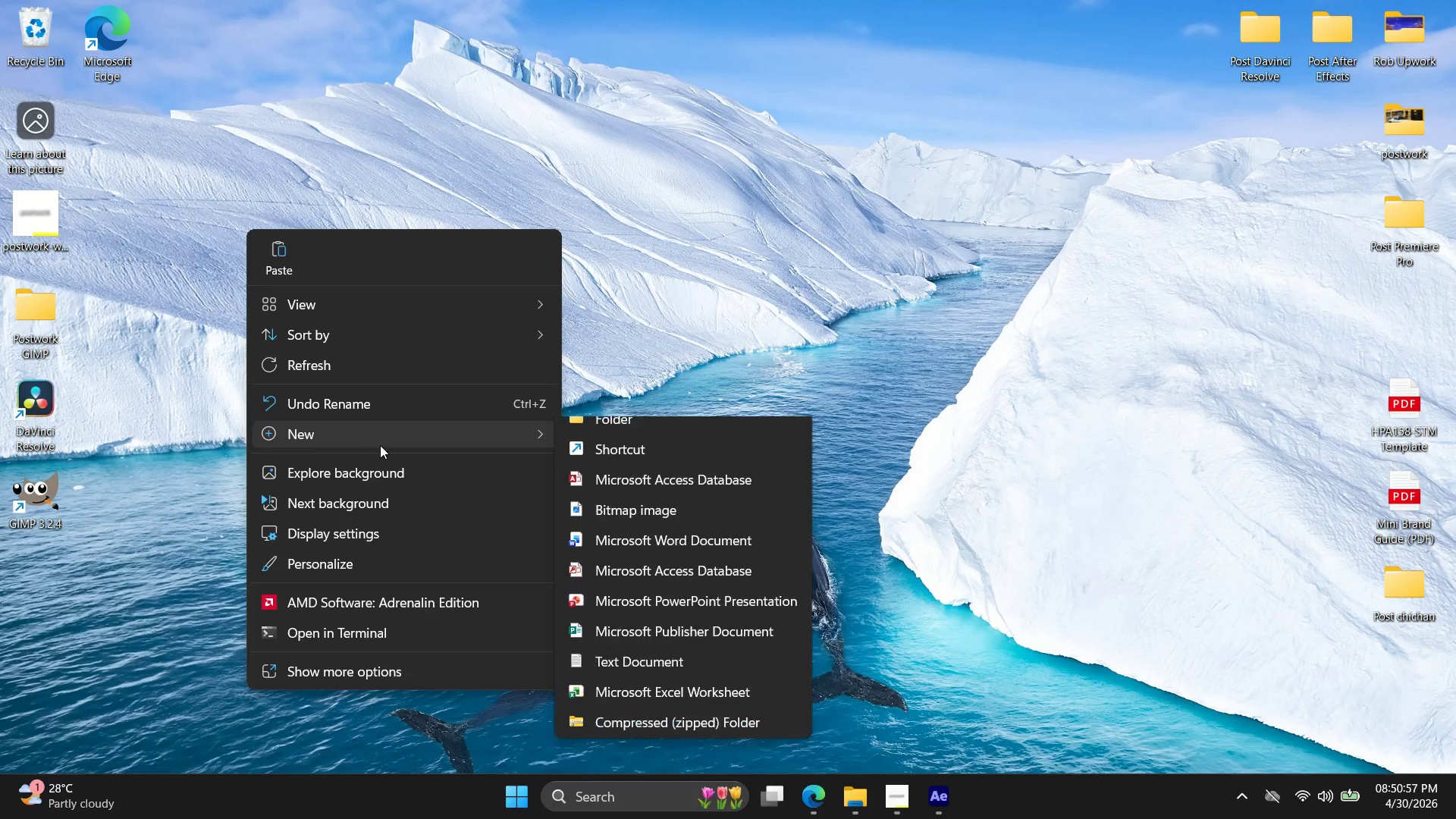 
key(Control+V)
 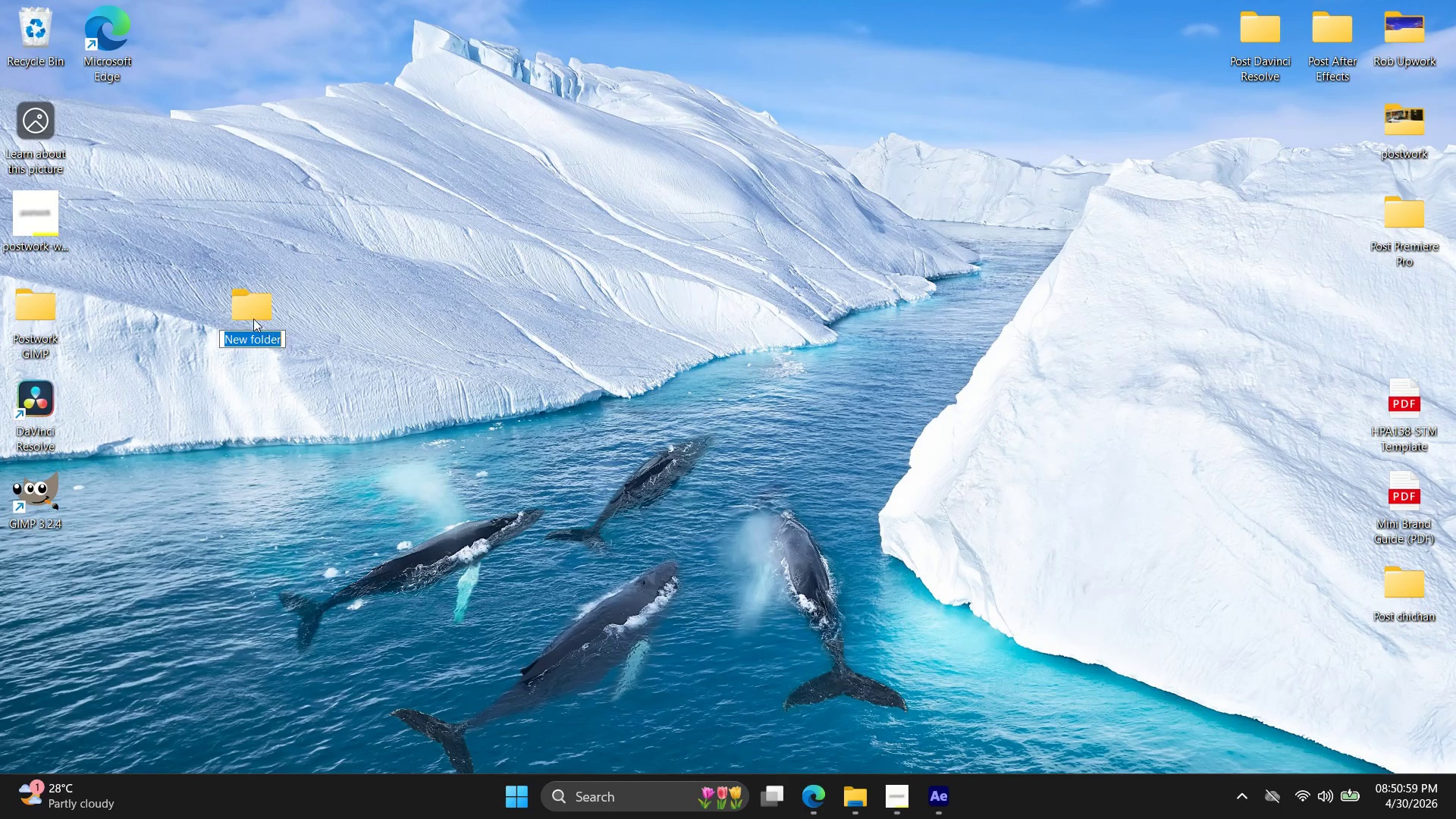 
double_click([243, 312])
 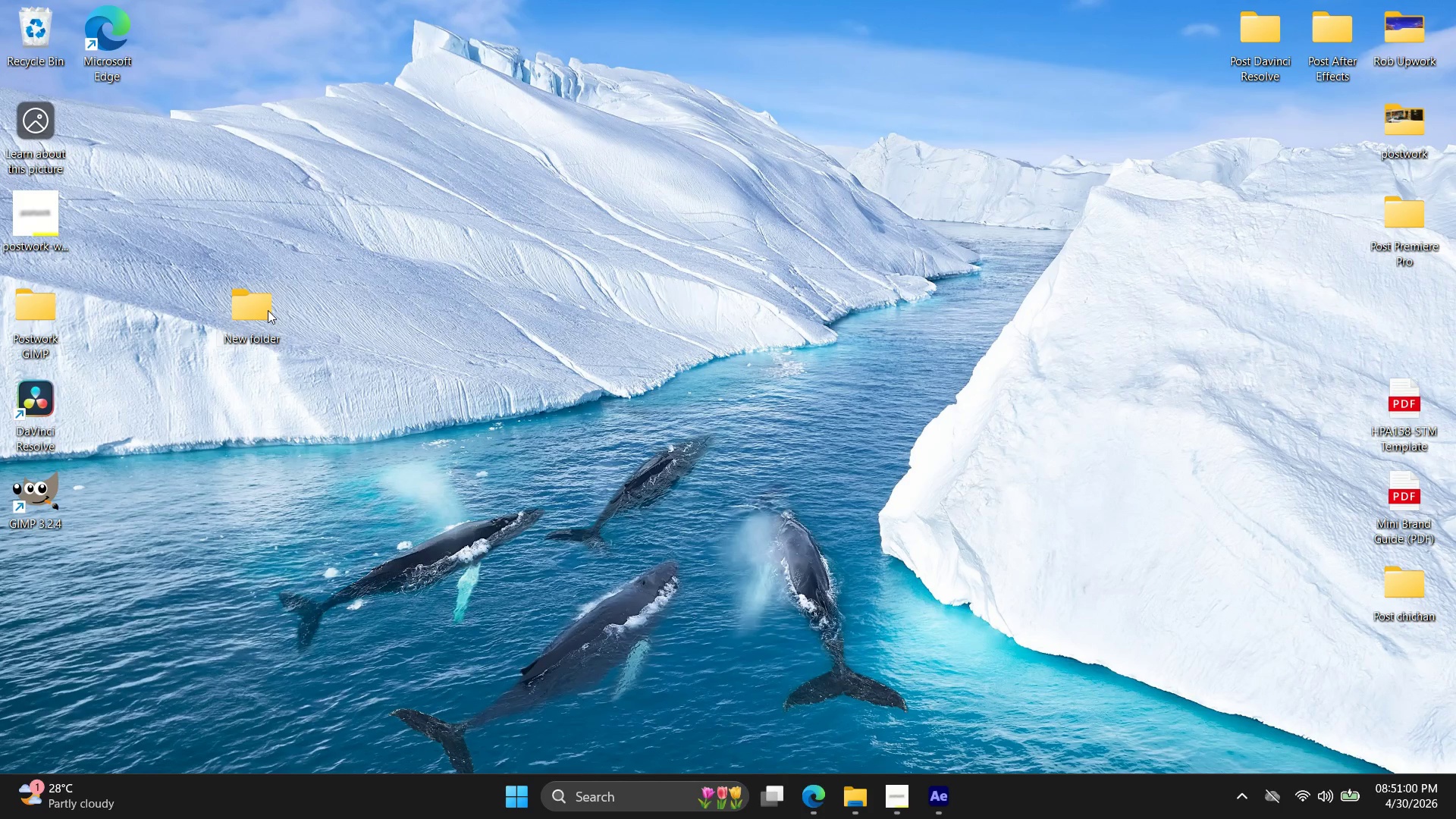 
double_click([268, 310])
 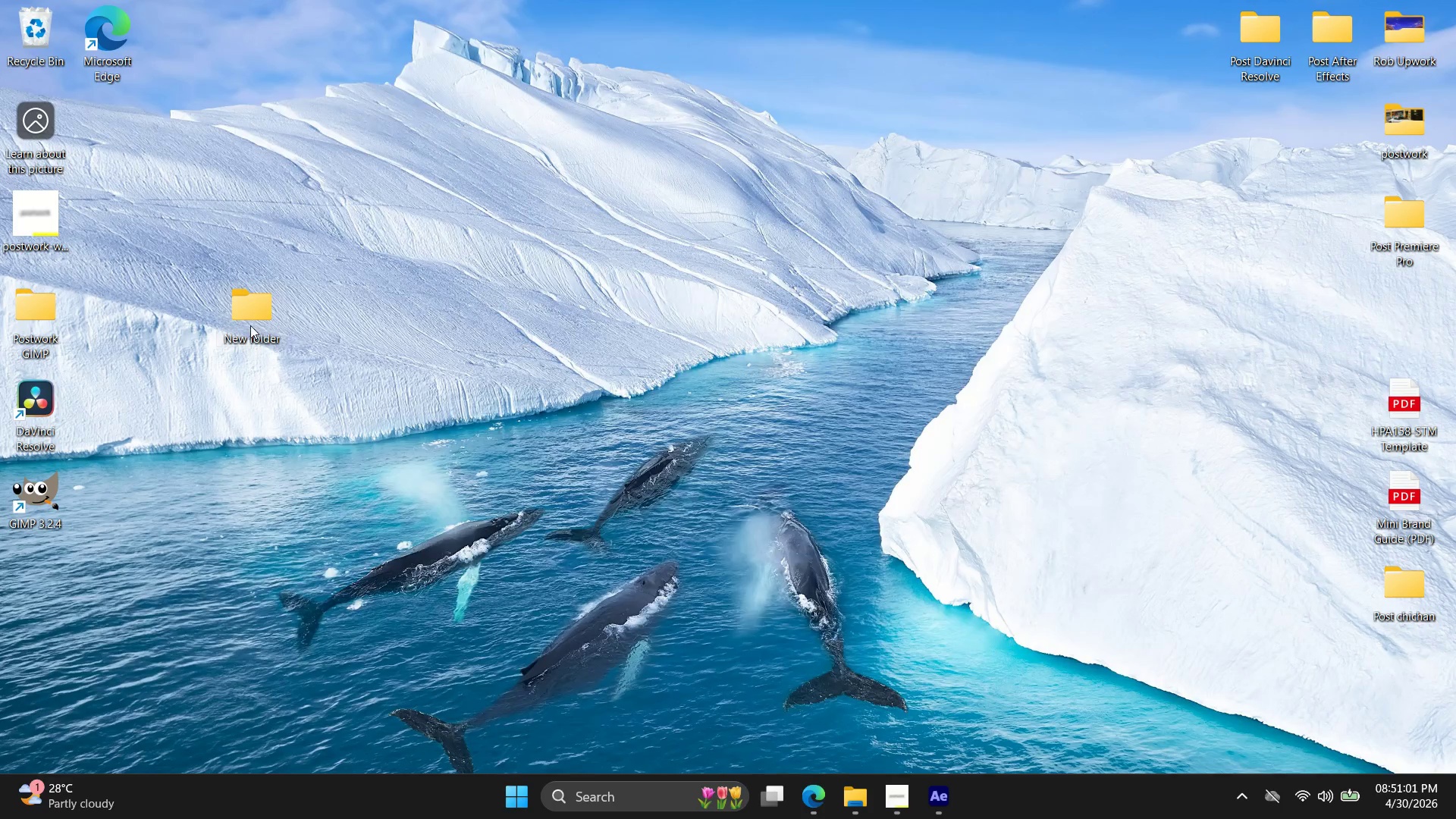 
double_click([250, 325])
 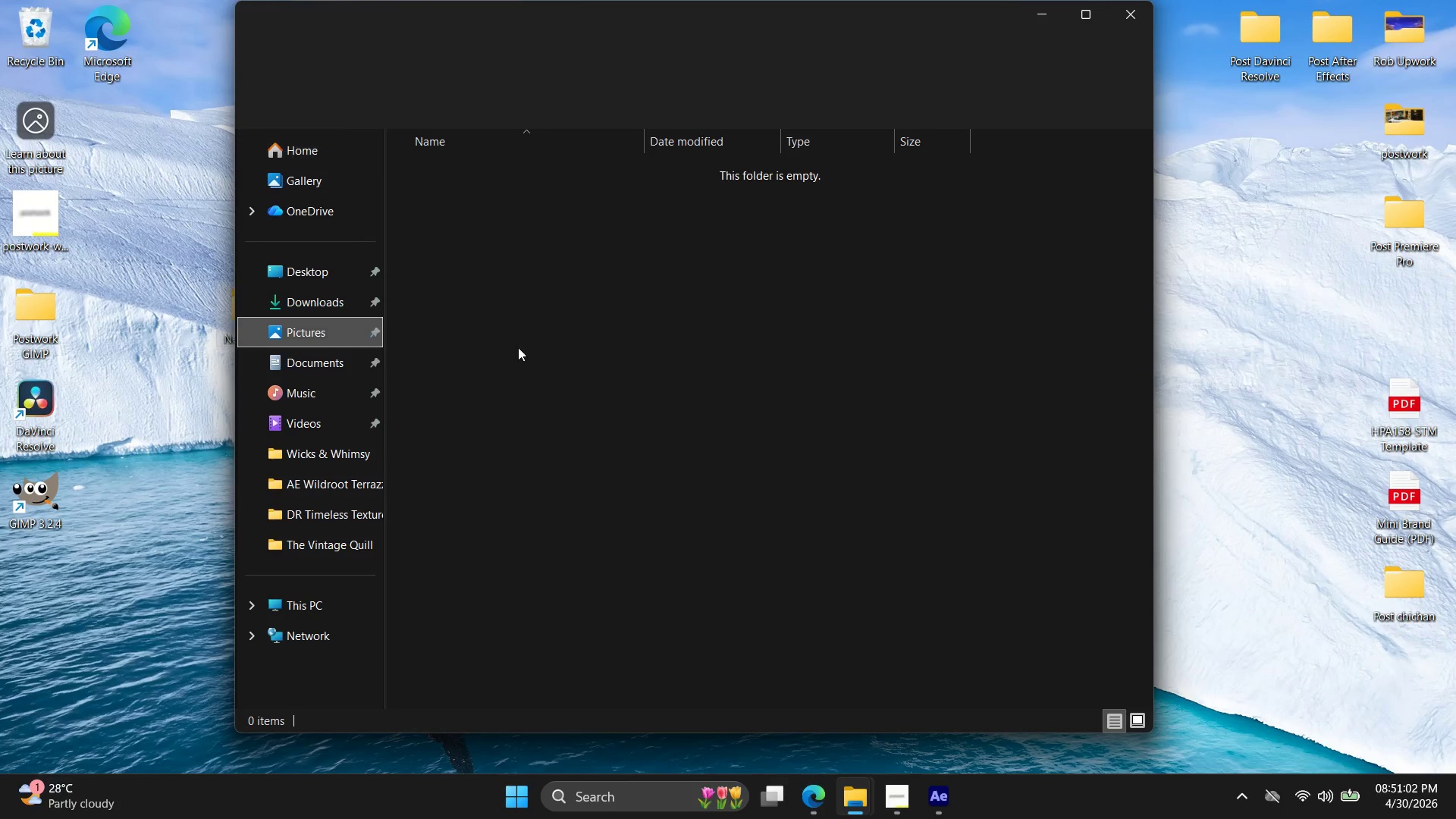 
left_click([624, 343])
 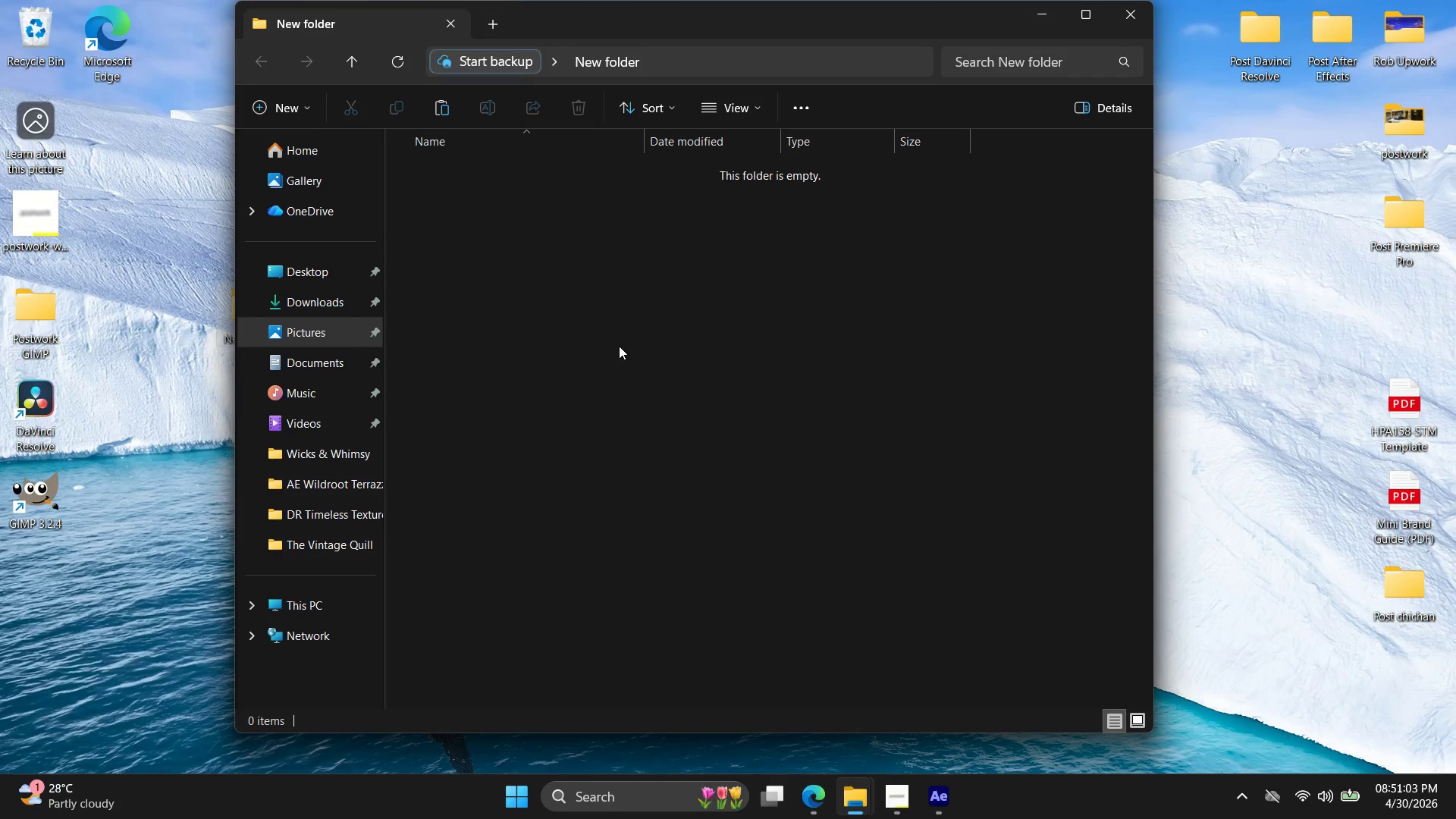 
key(Control+V)
 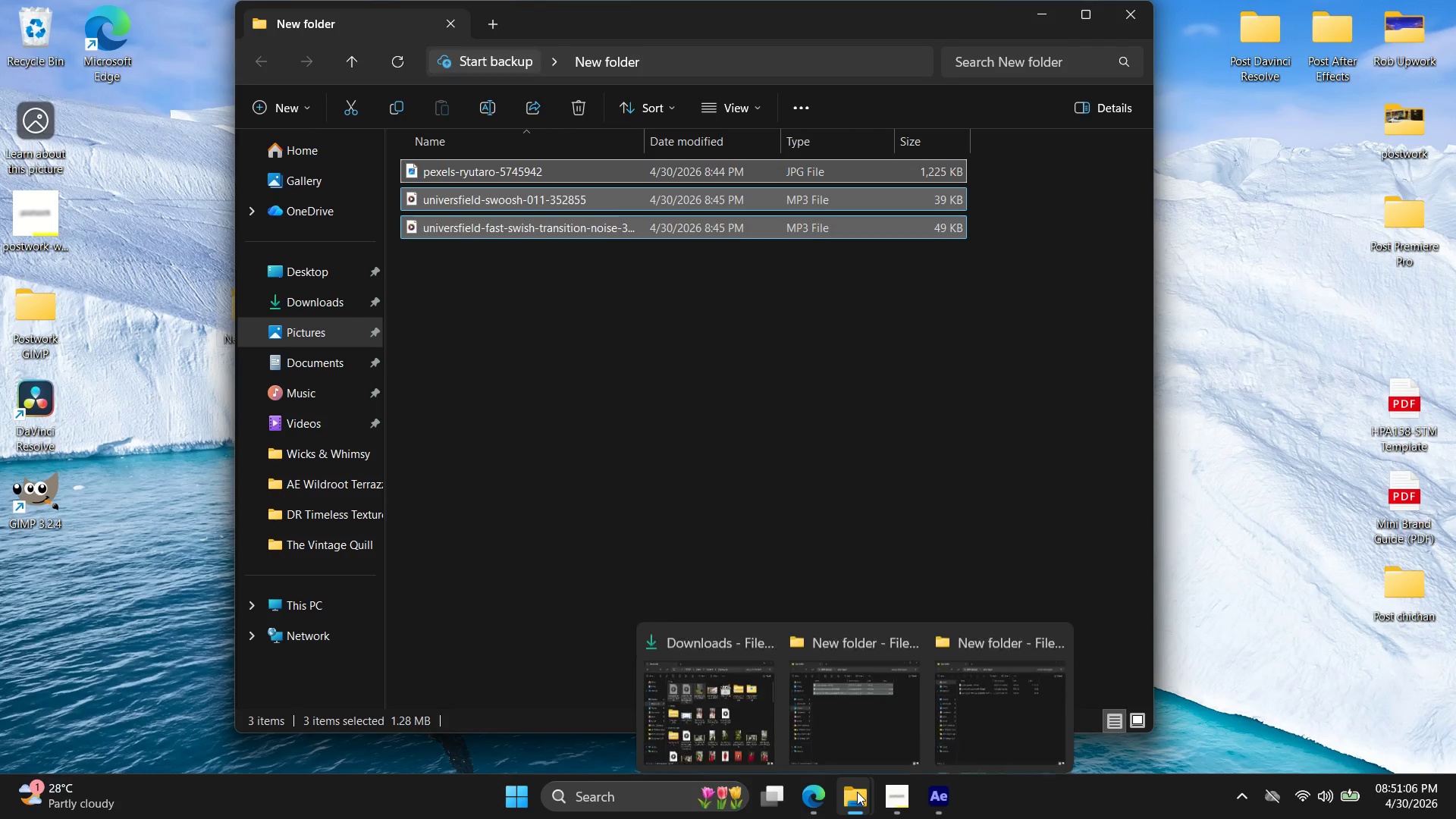 
left_click([282, 99])
 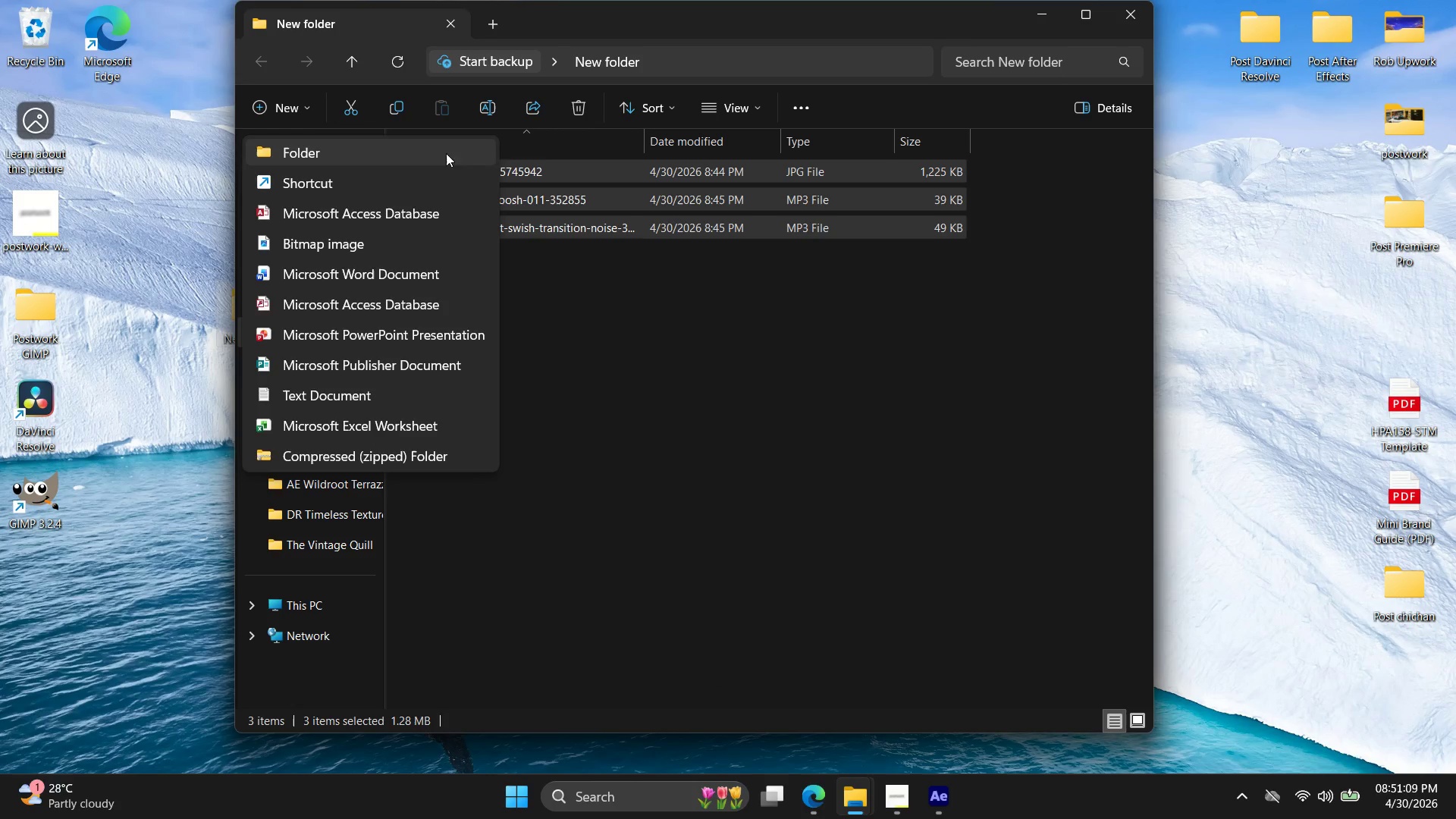 
left_click([441, 152])
 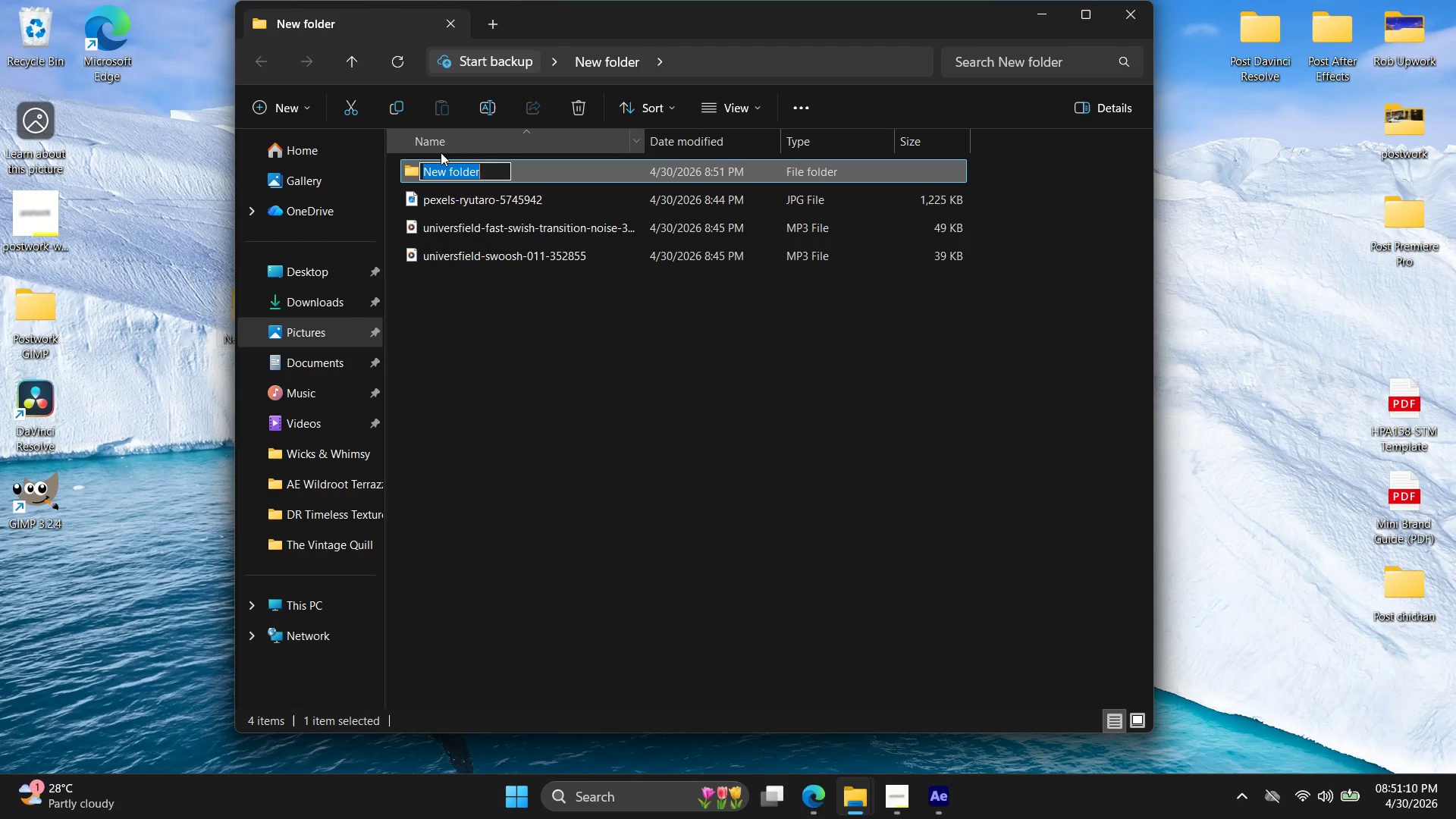 
type(Files)
 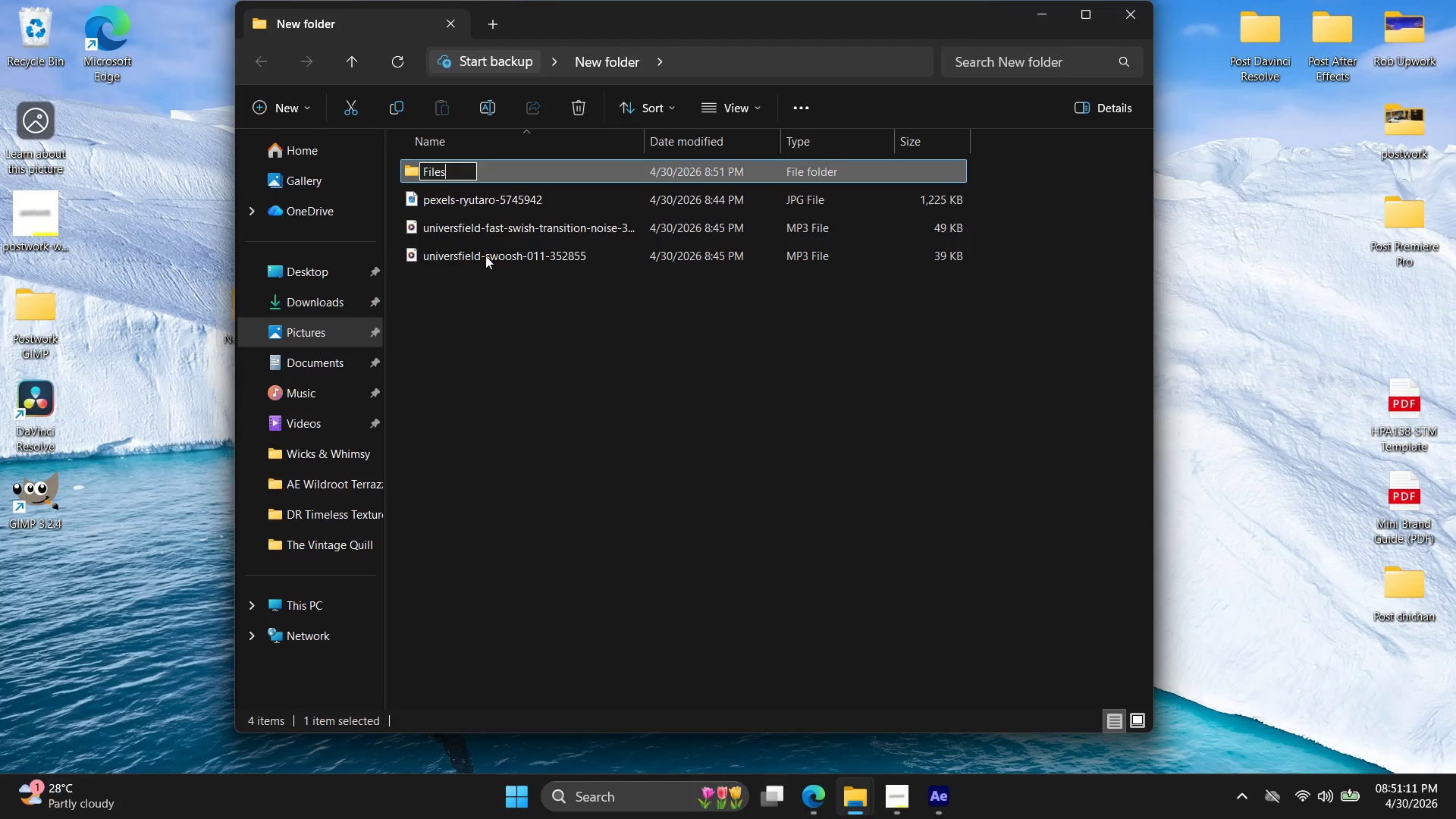 
left_click([529, 315])
 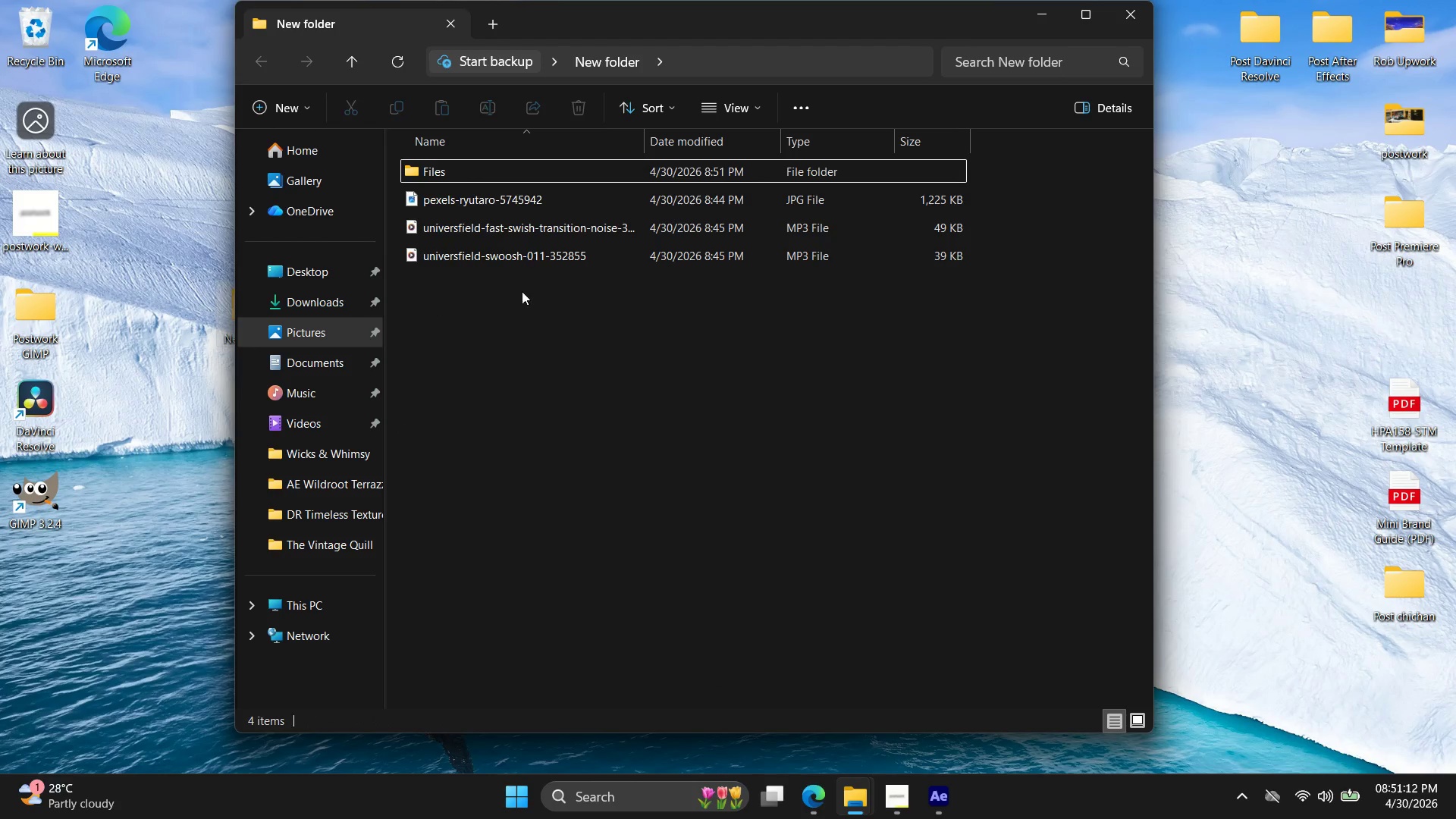 
left_click_drag(start_coordinate=[524, 337], to_coordinate=[500, 199])
 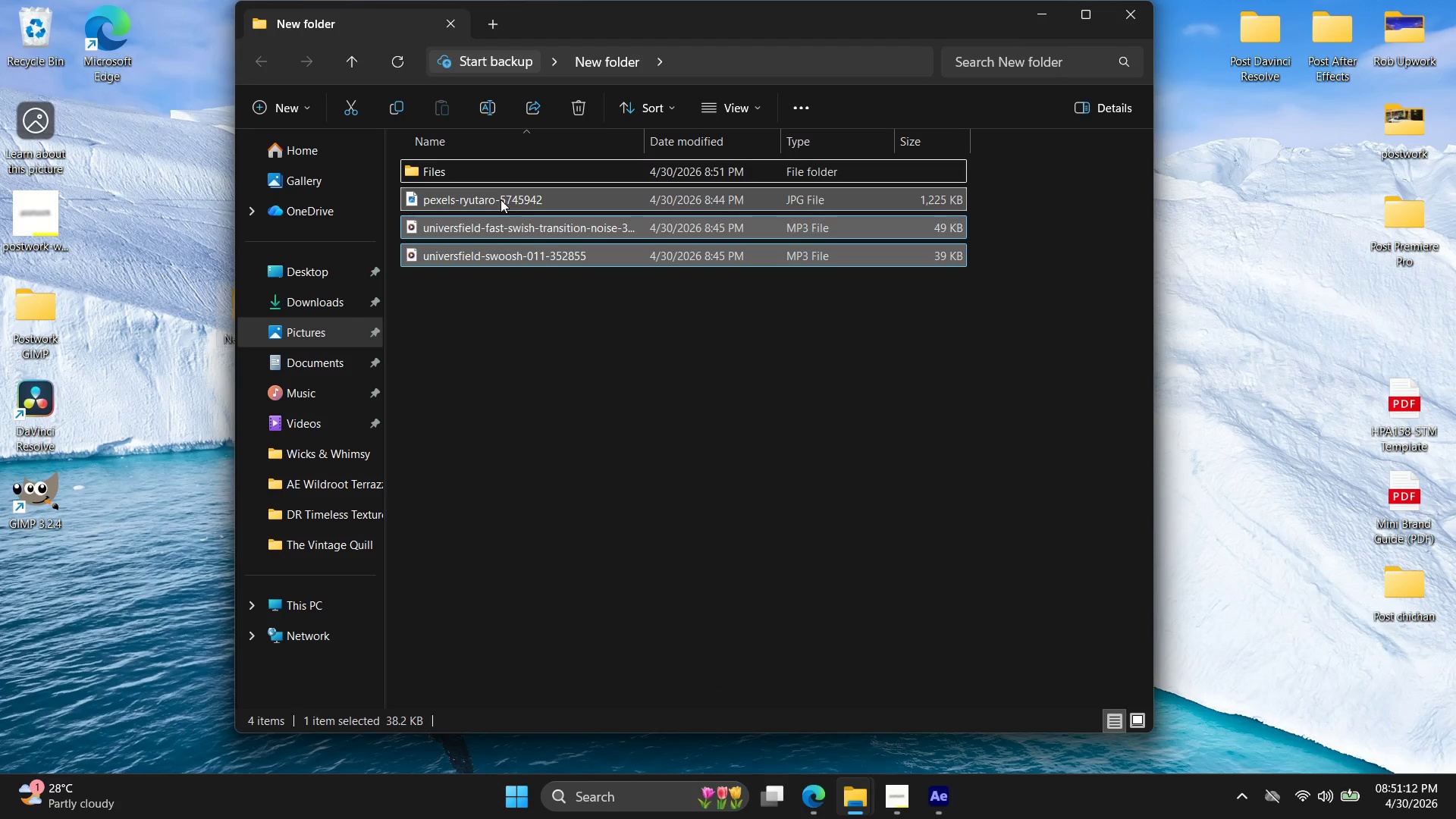 
left_click_drag(start_coordinate=[500, 199], to_coordinate=[486, 173])
 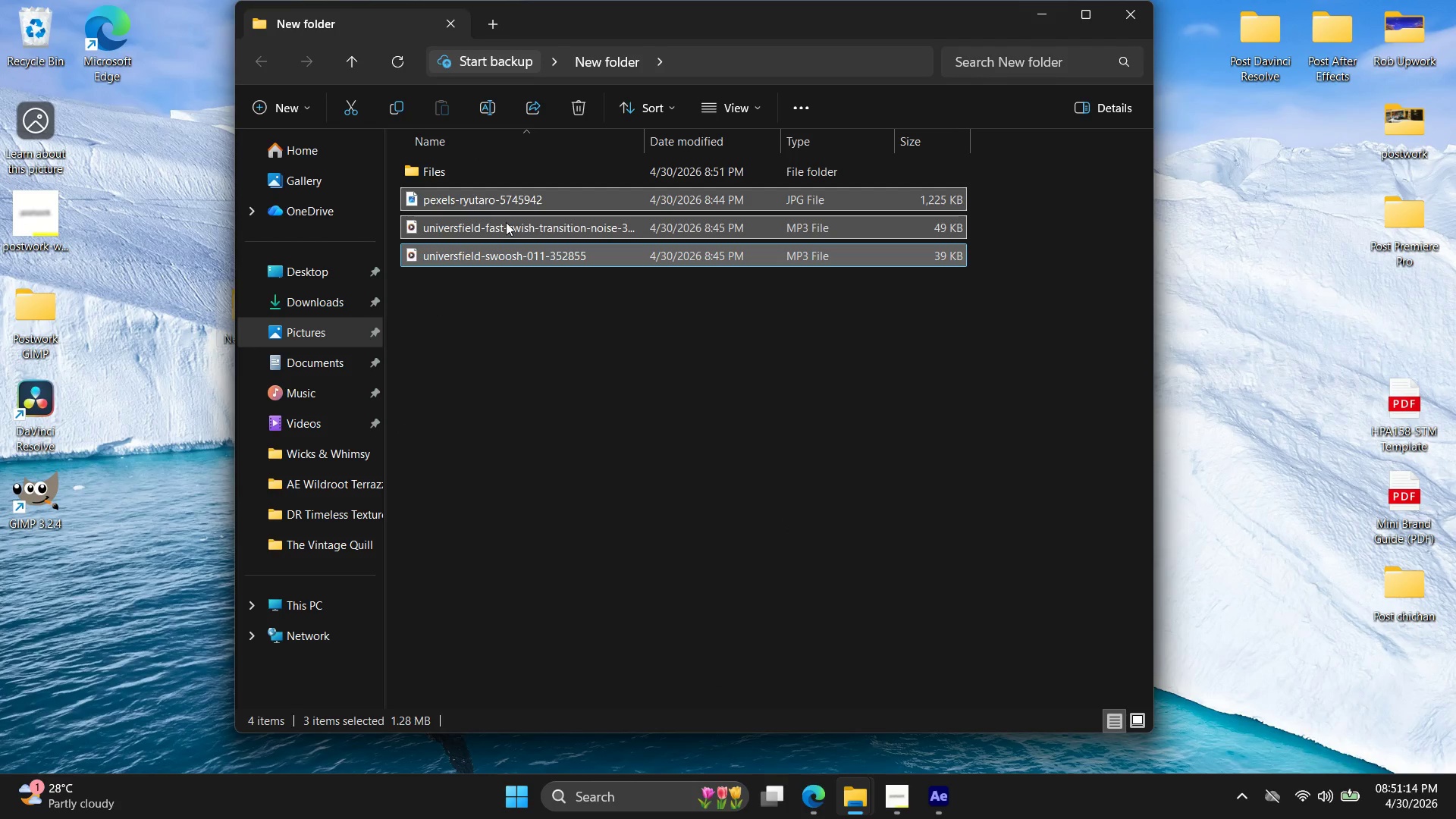 
left_click_drag(start_coordinate=[512, 201], to_coordinate=[487, 174])
 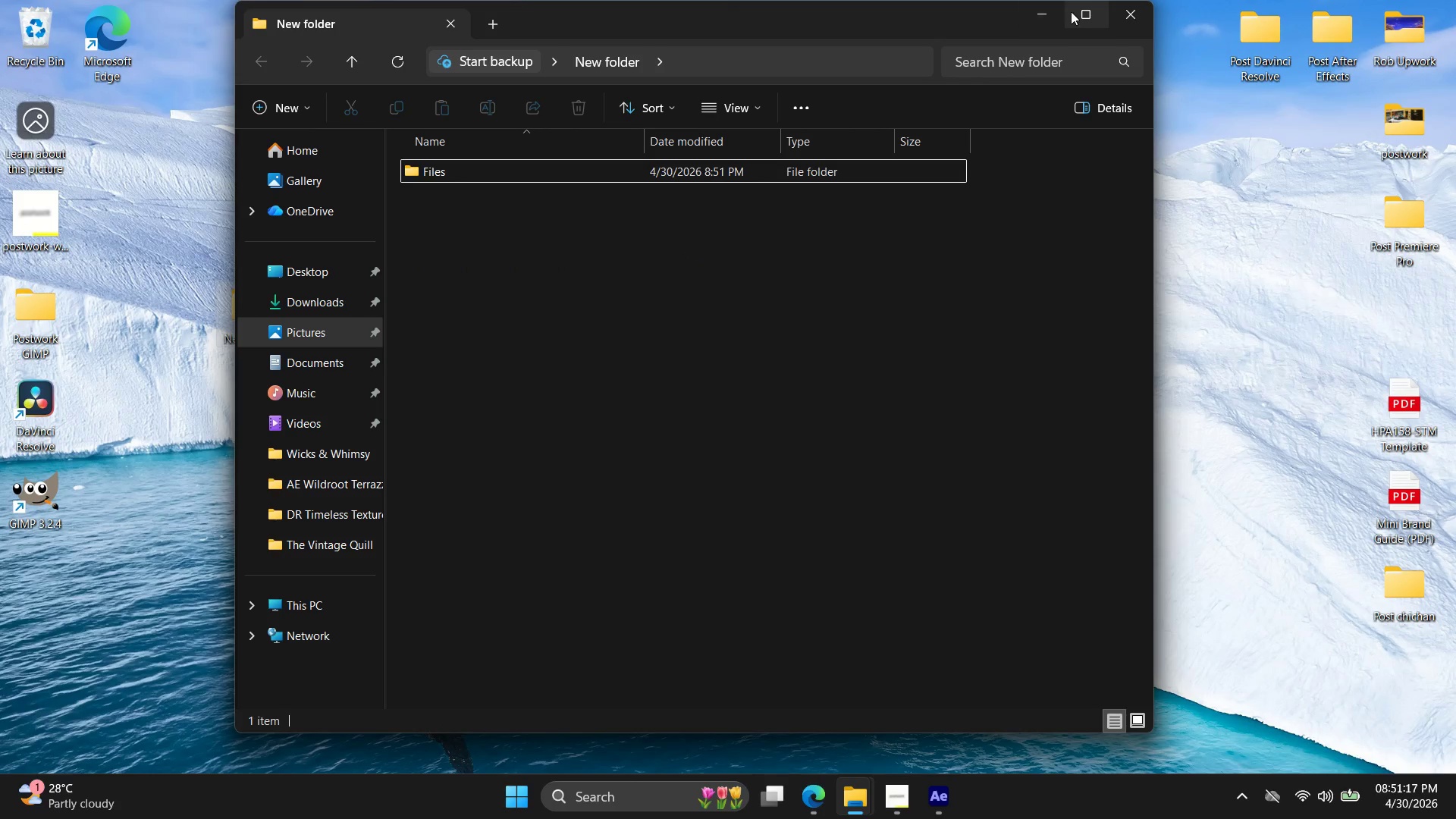 
left_click([1049, 14])
 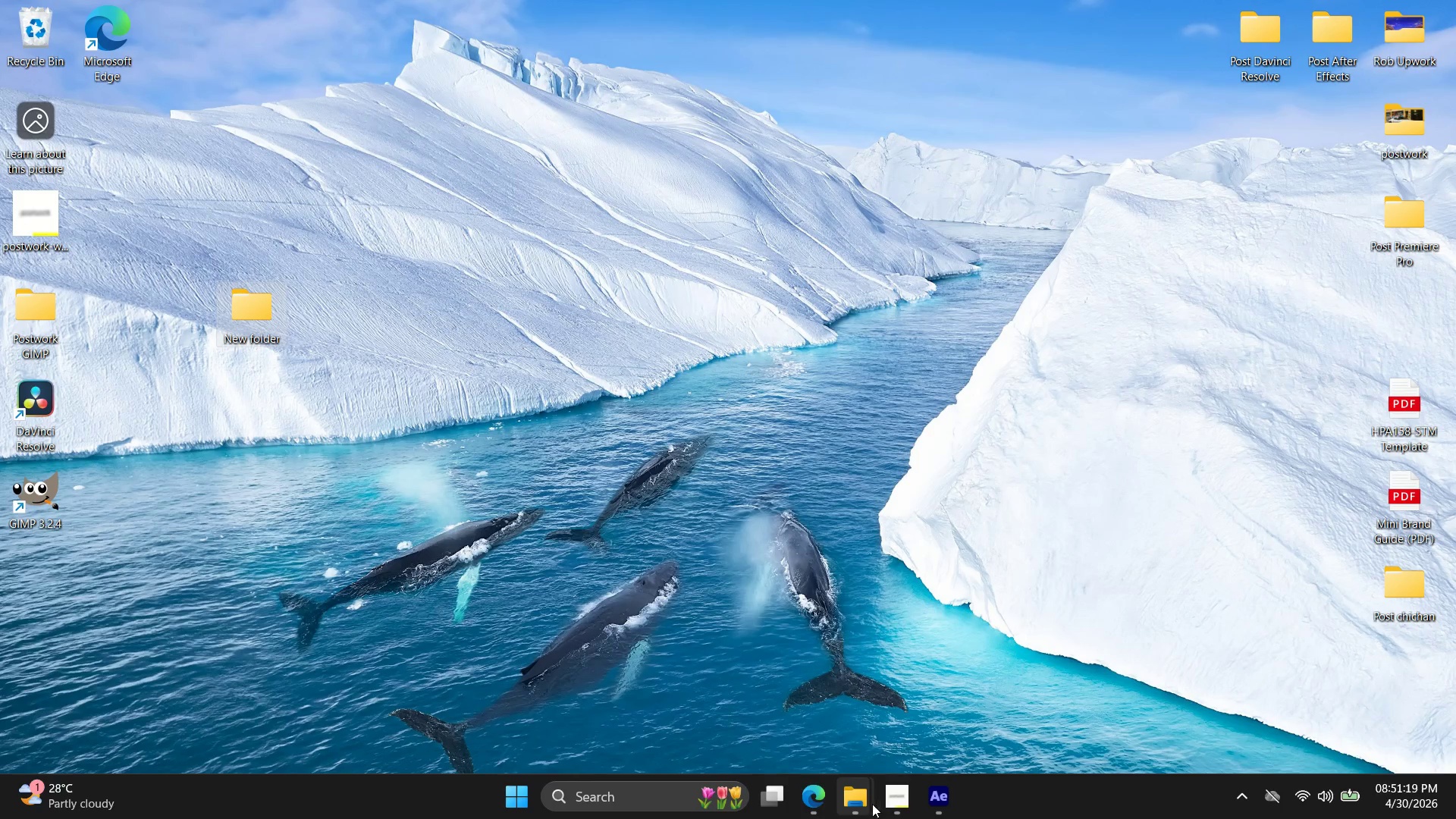 
right_click([853, 803])
 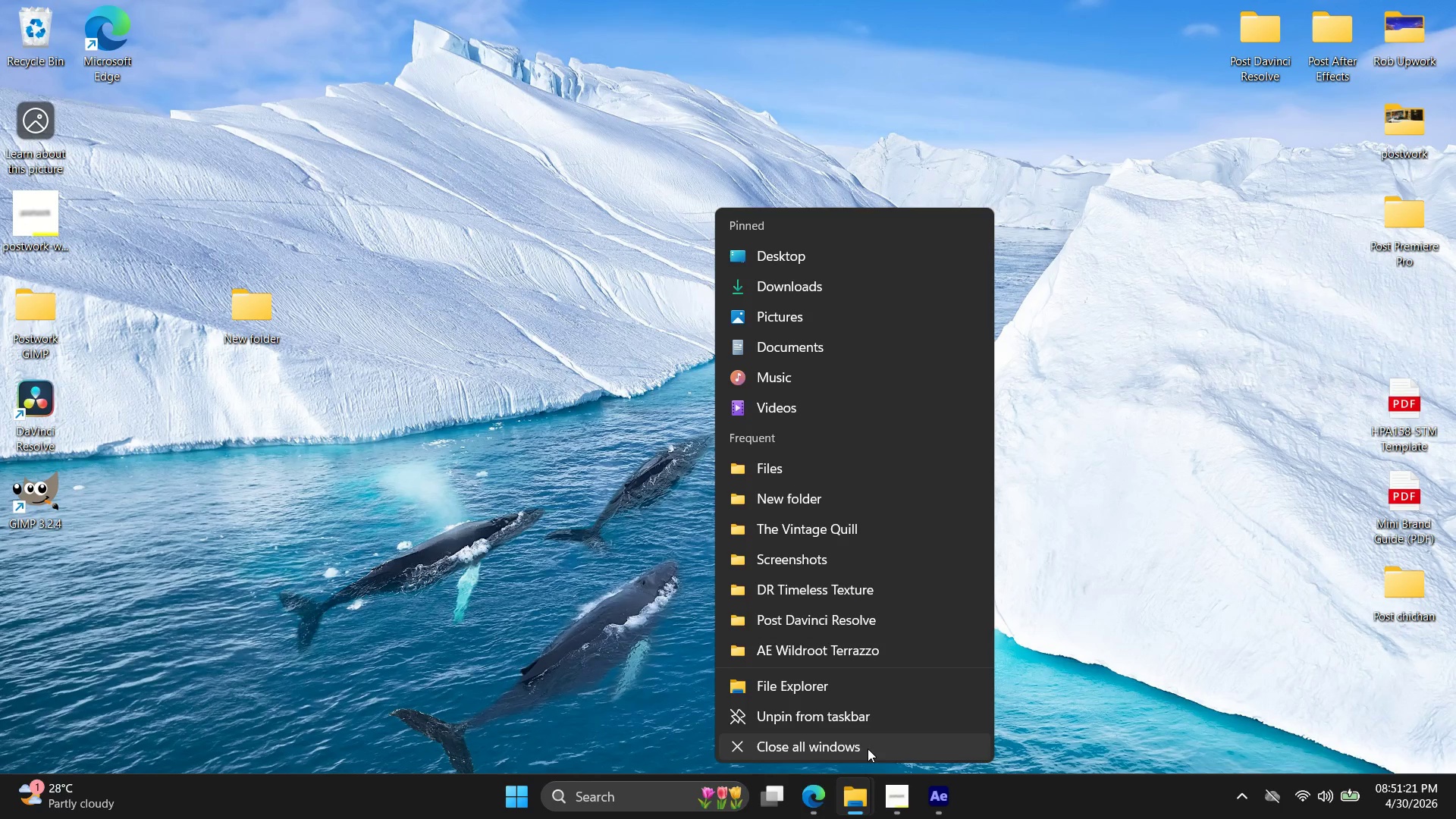 
left_click([867, 745])
 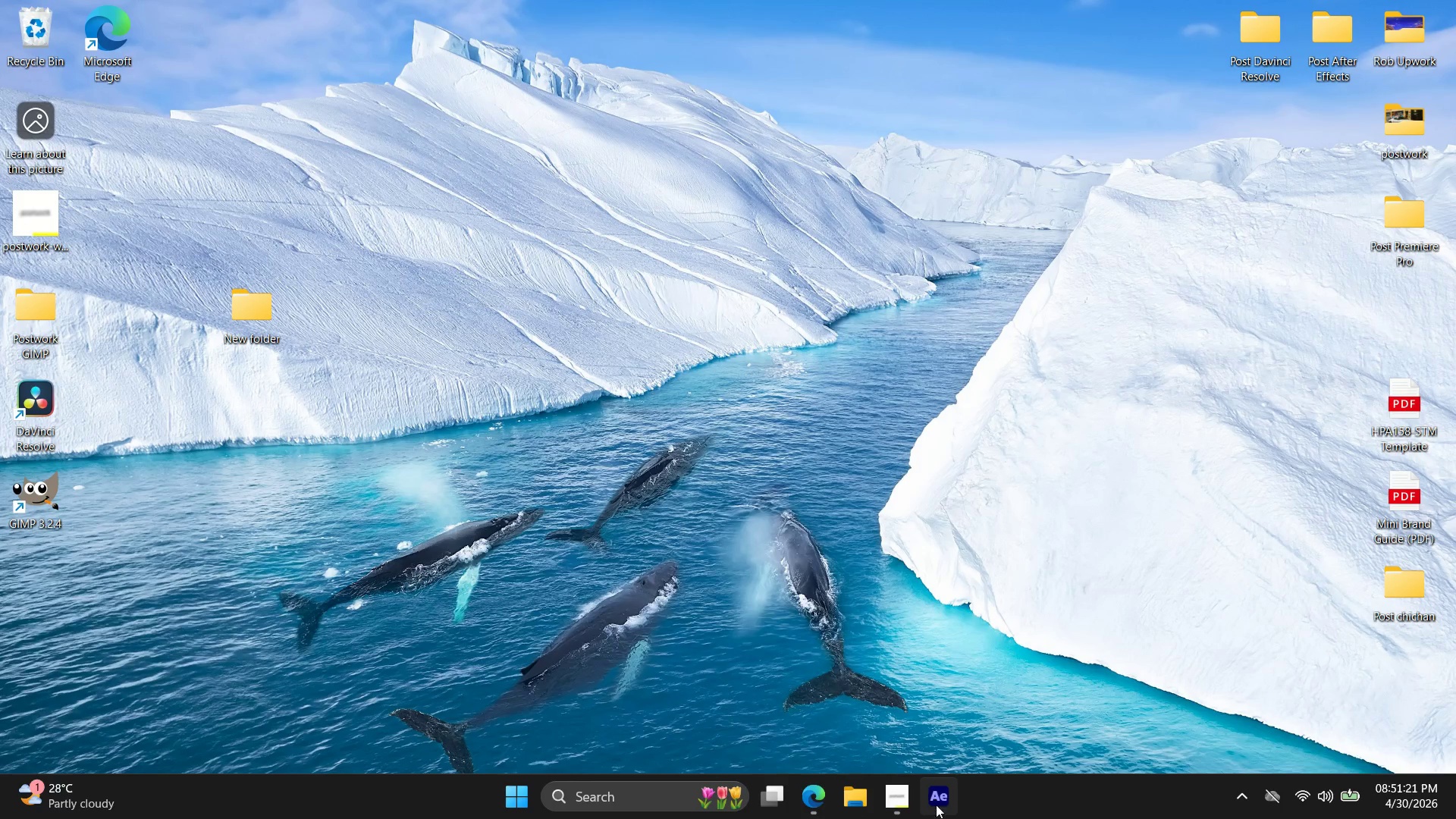 
left_click([938, 807])